 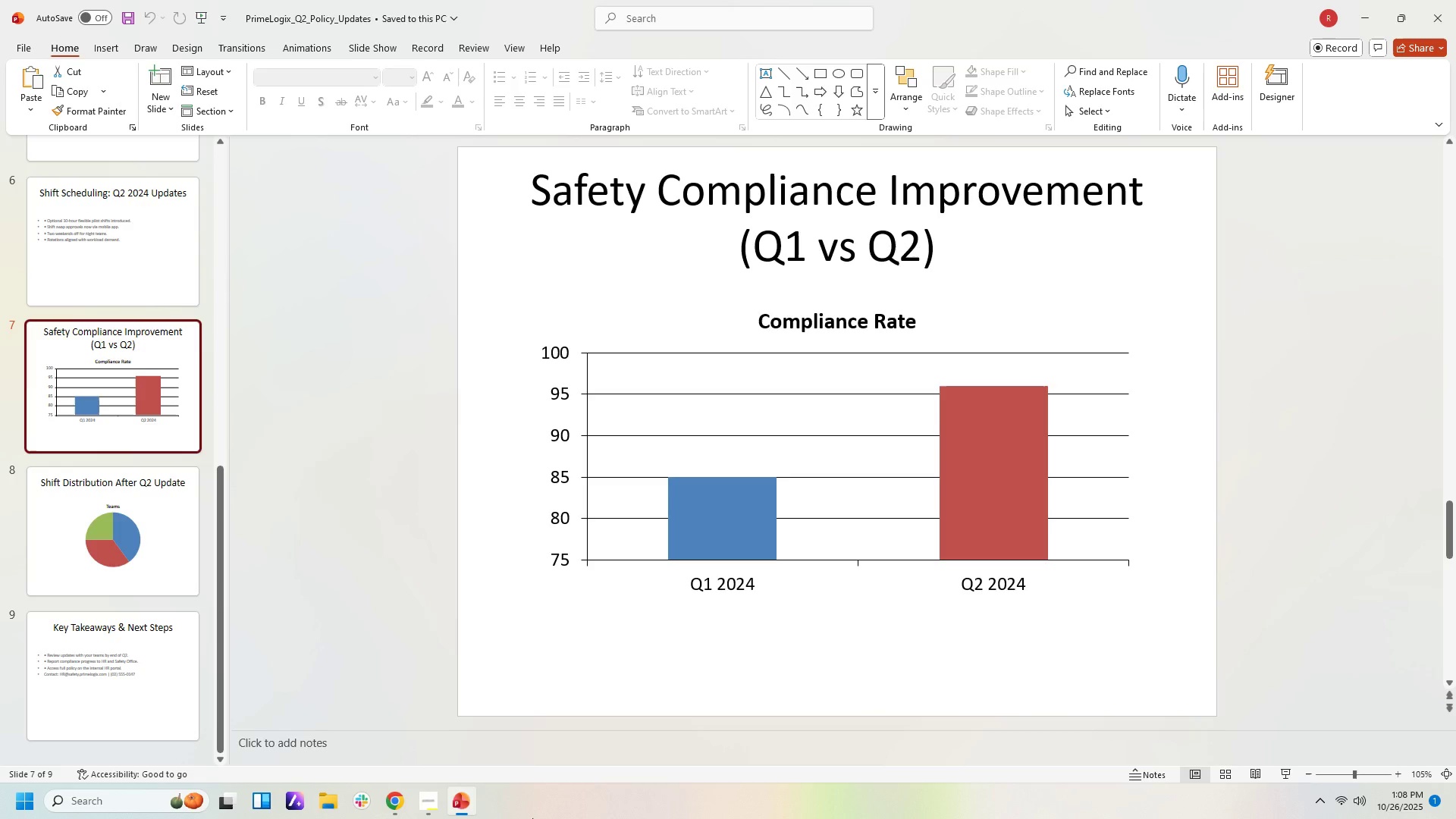 
left_click([394, 796])
 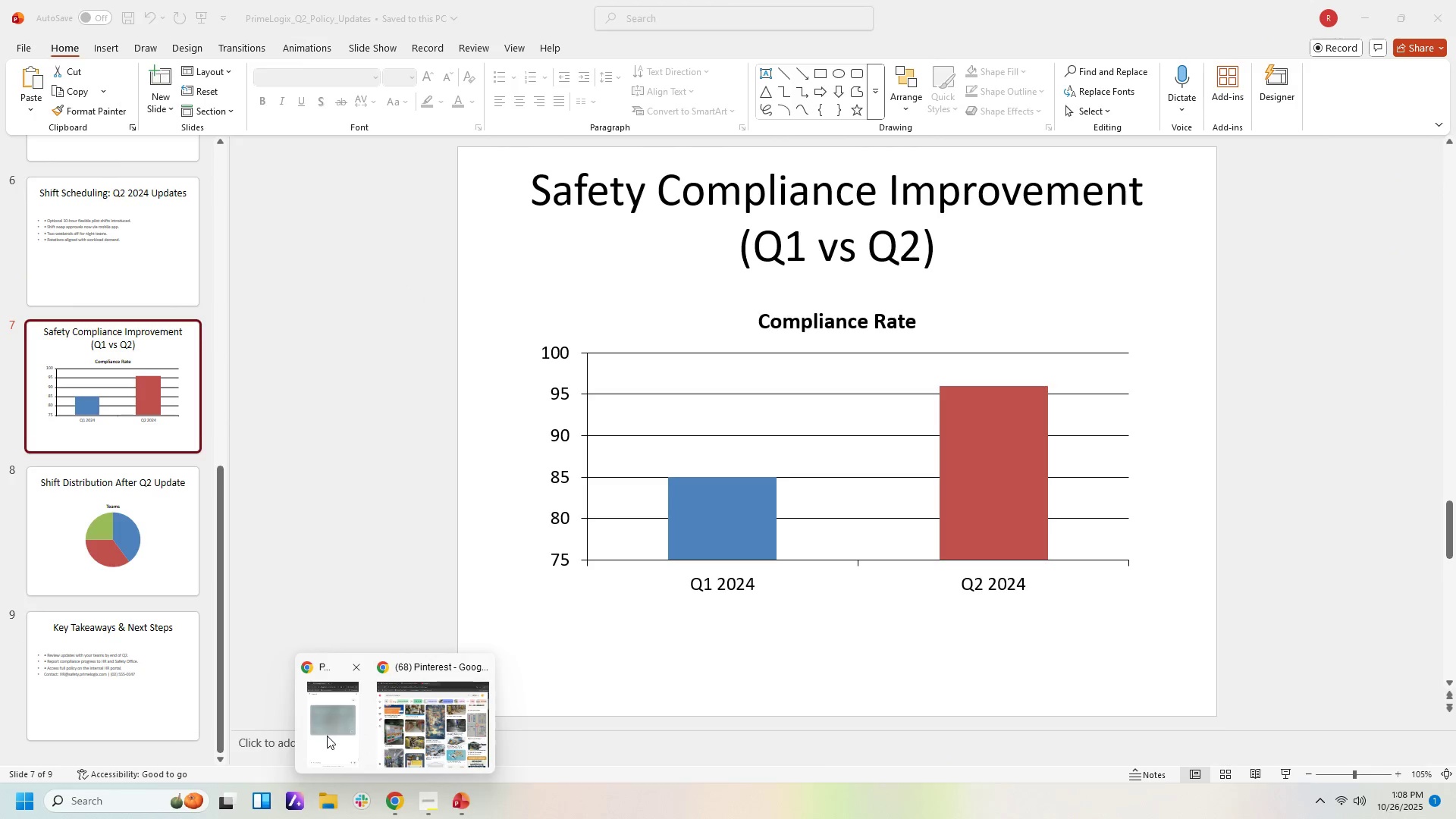 
left_click([327, 736])
 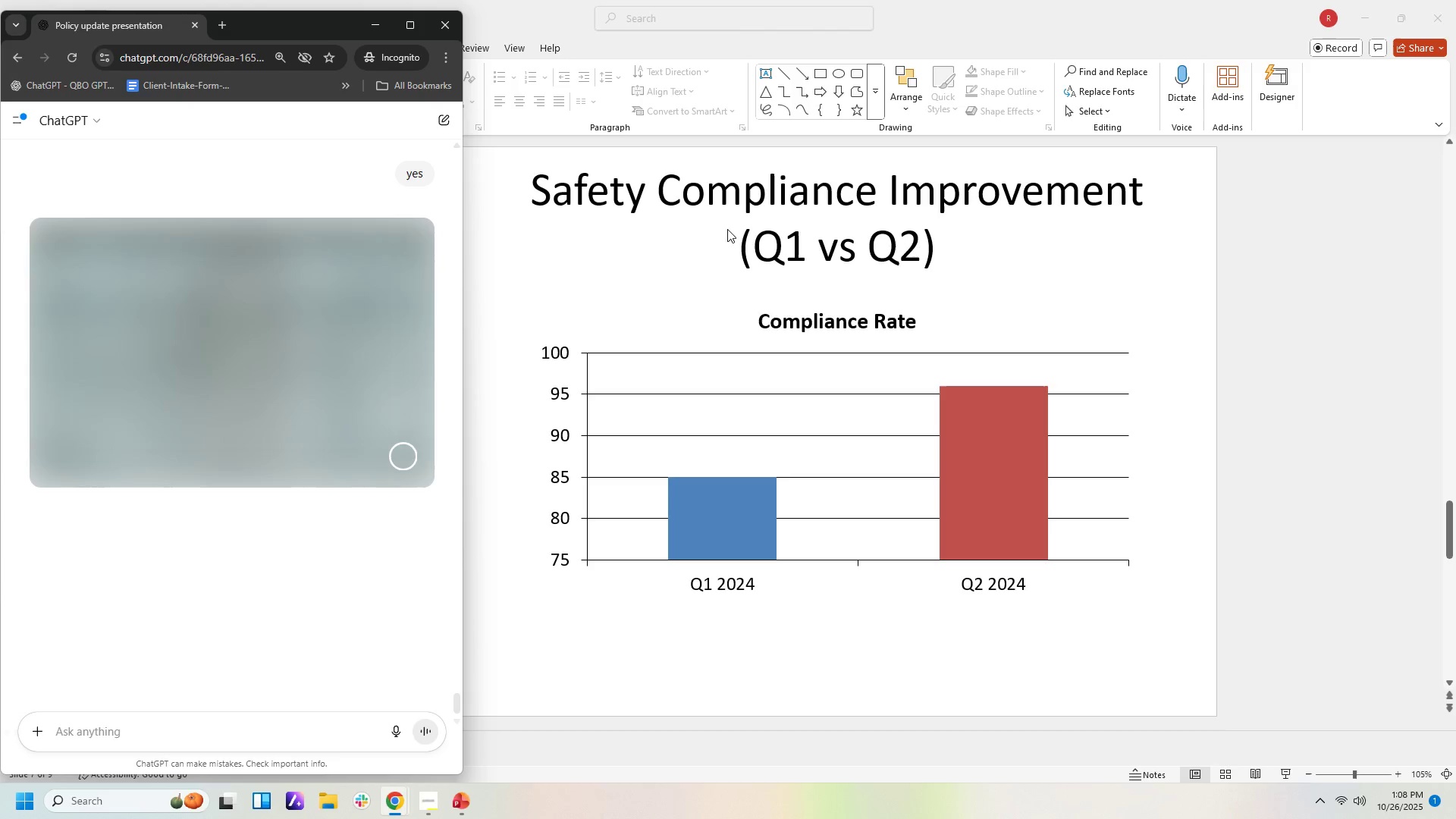 
wait(26.5)
 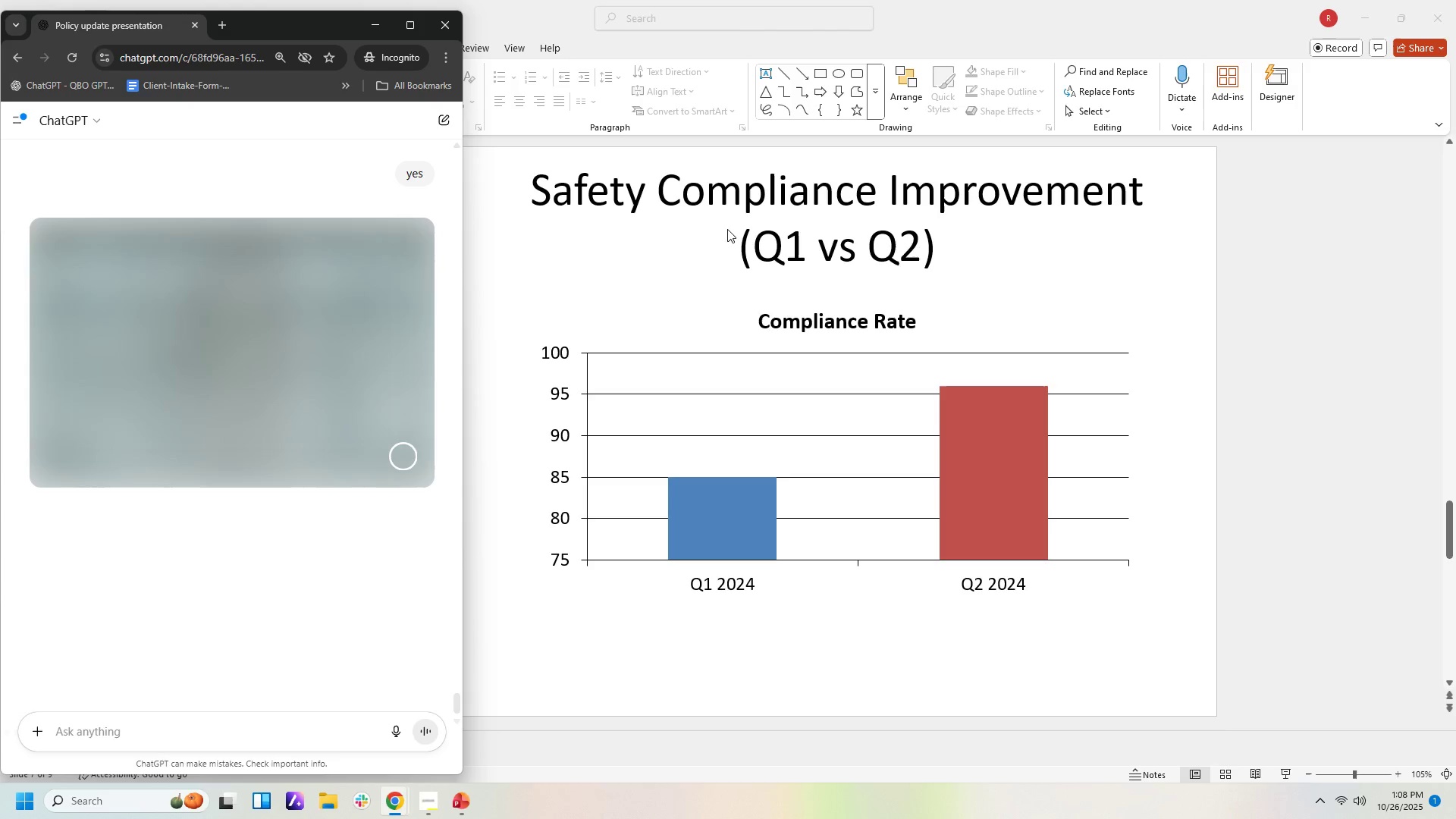 
left_click([296, 16])
 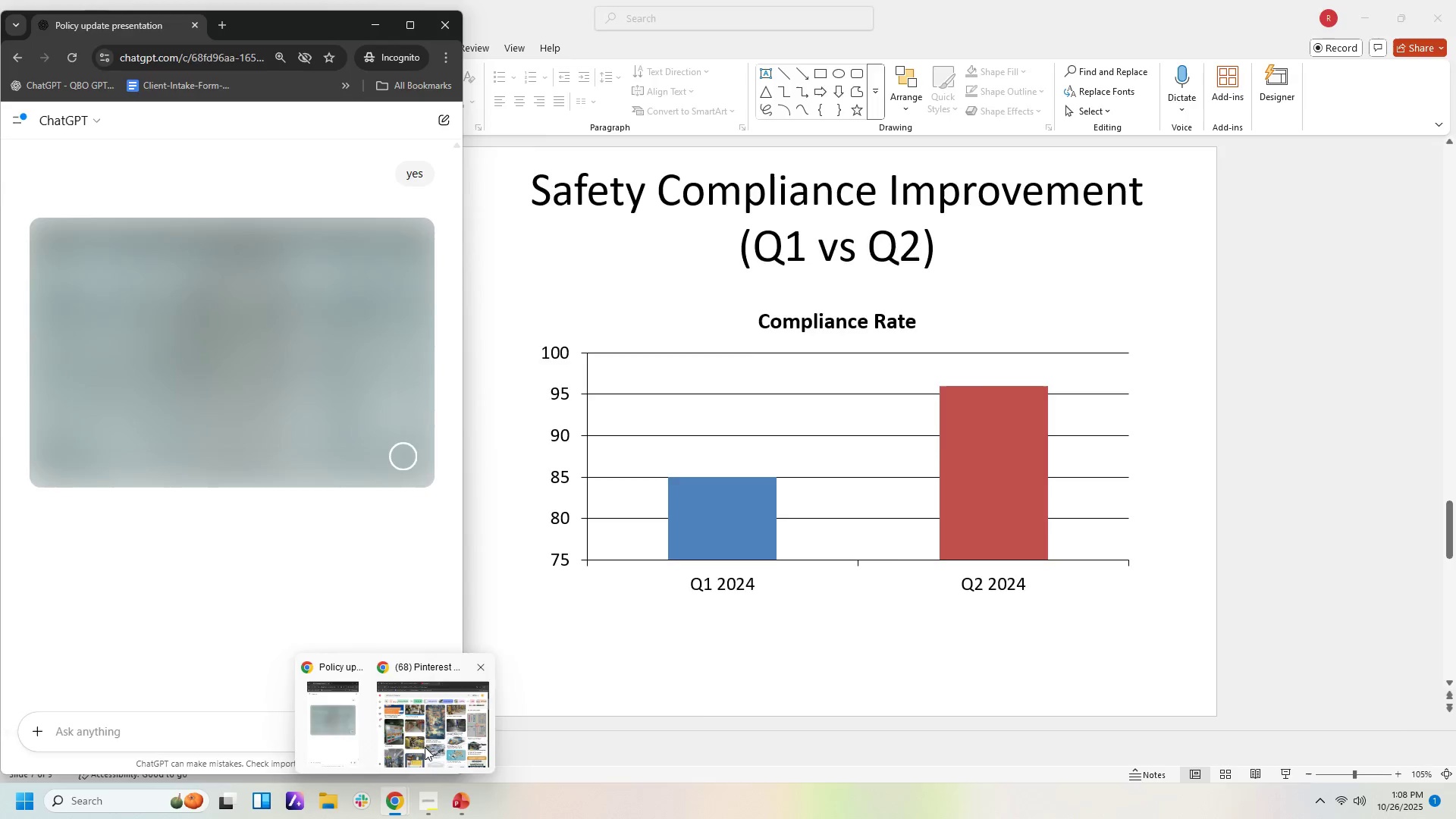 
left_click([448, 721])
 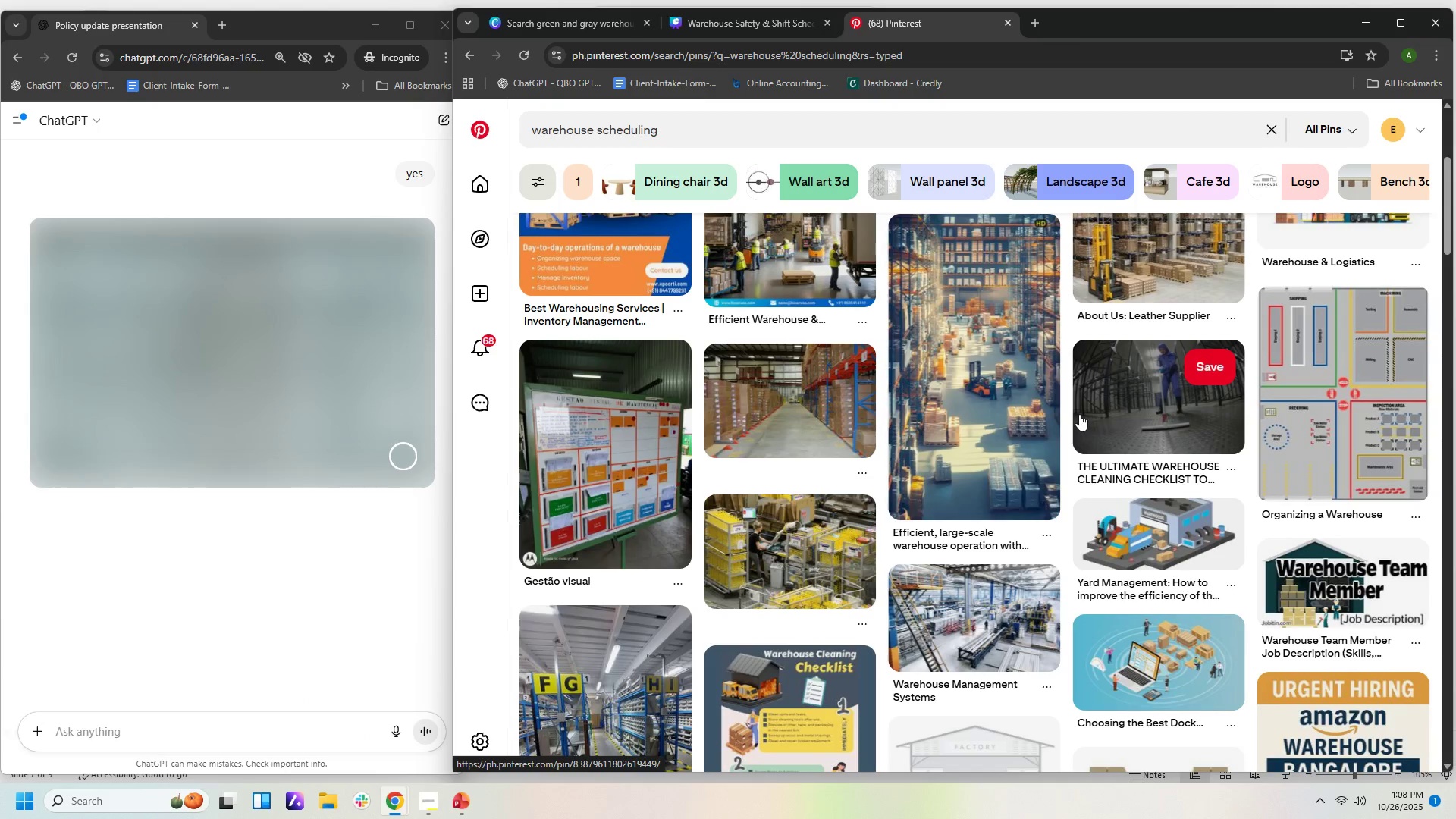 
scroll: coordinate [1015, 426], scroll_direction: down, amount: 2.0
 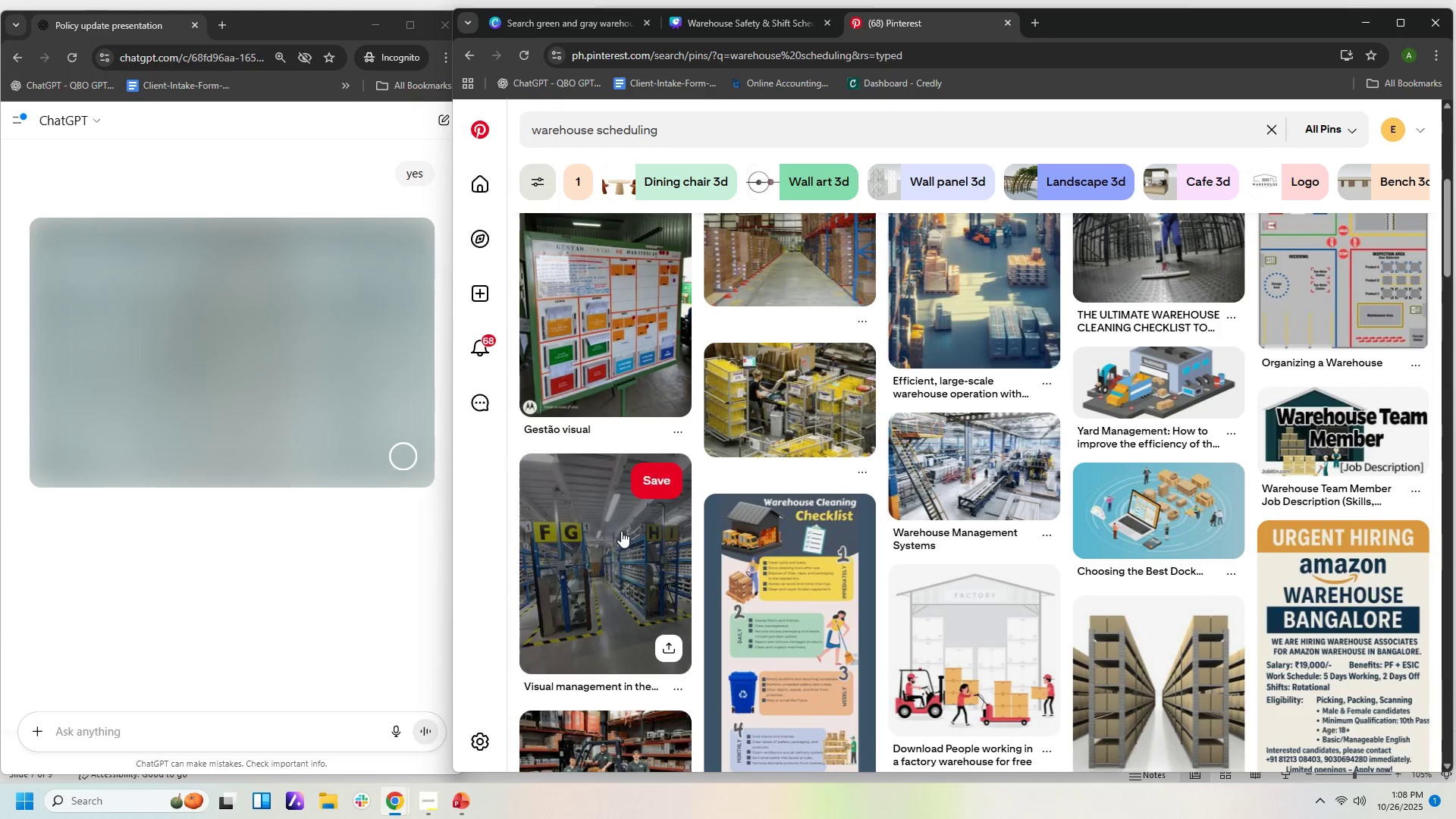 
left_click([598, 544])
 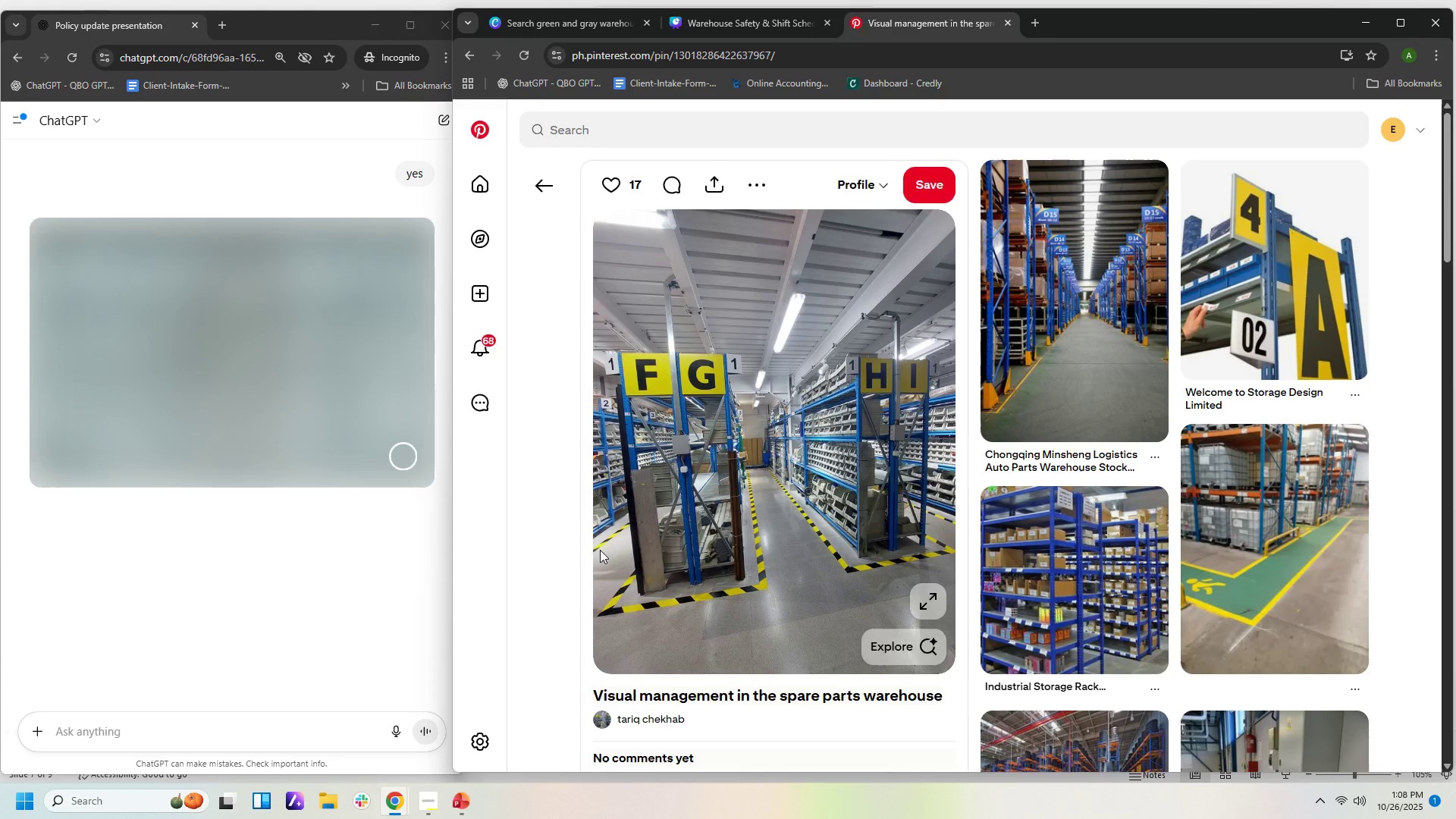 
wait(6.12)
 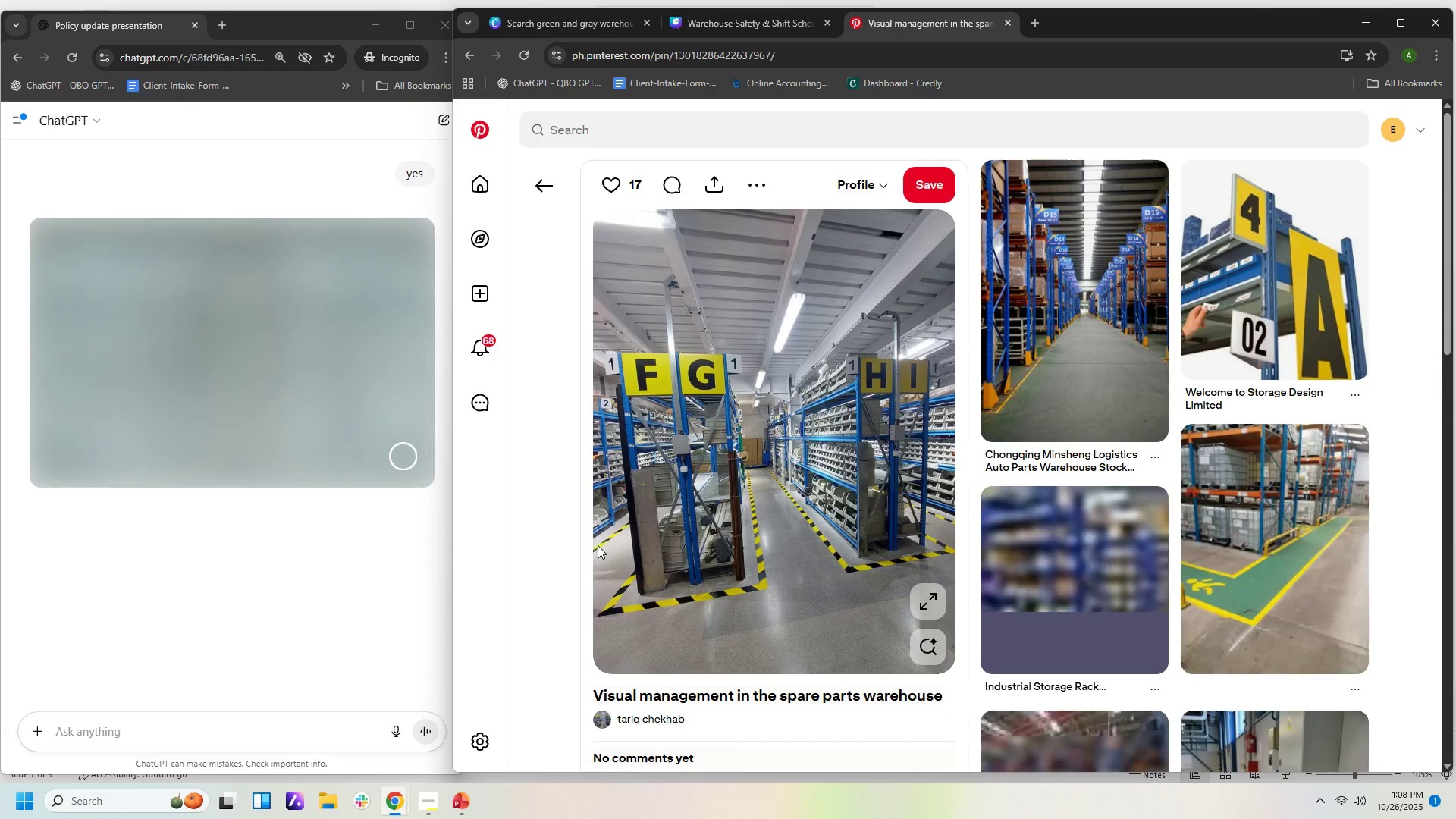 
scroll: coordinate [1175, 480], scroll_direction: down, amount: 9.0
 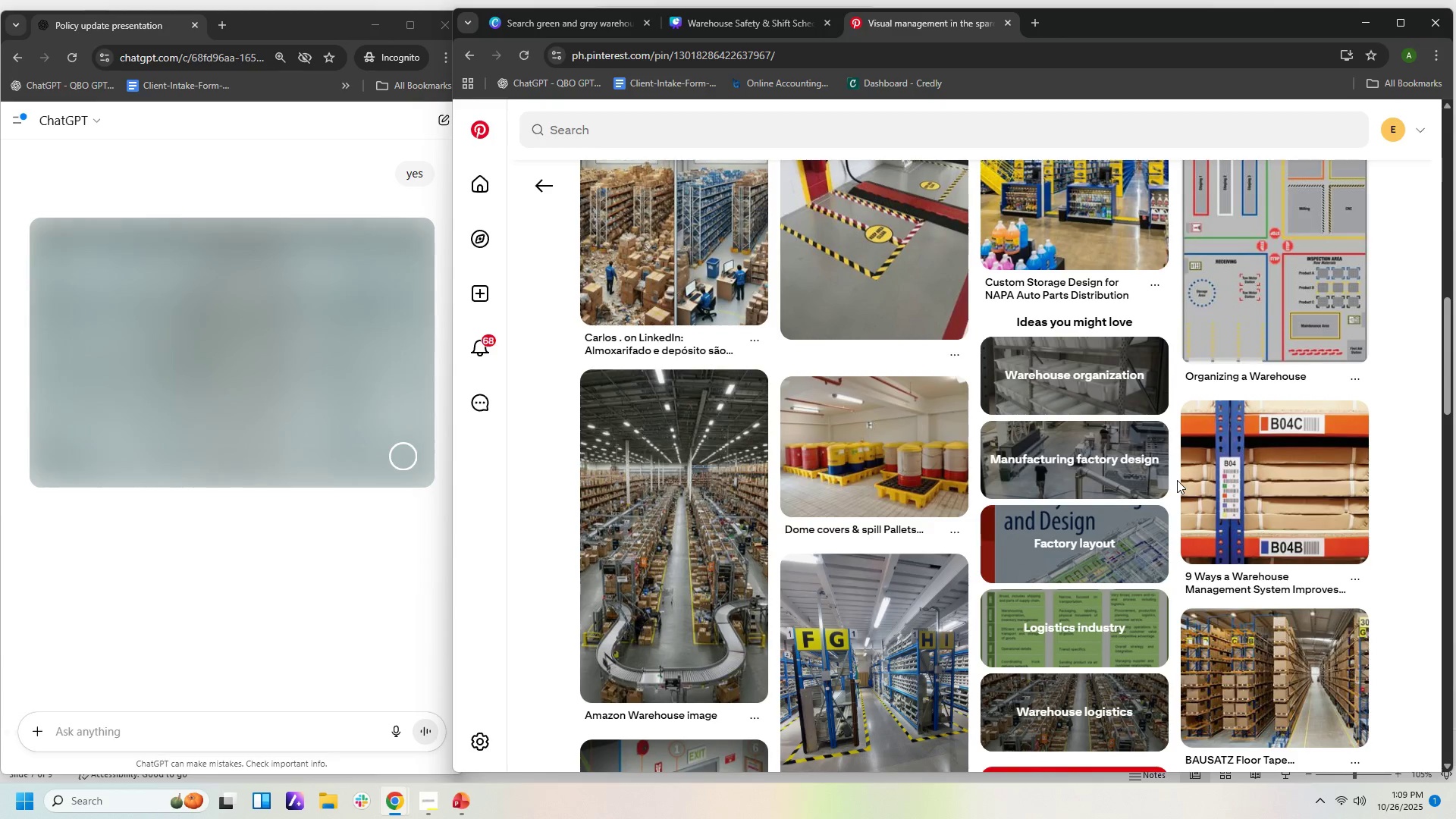 
scroll: coordinate [1181, 487], scroll_direction: down, amount: 7.0
 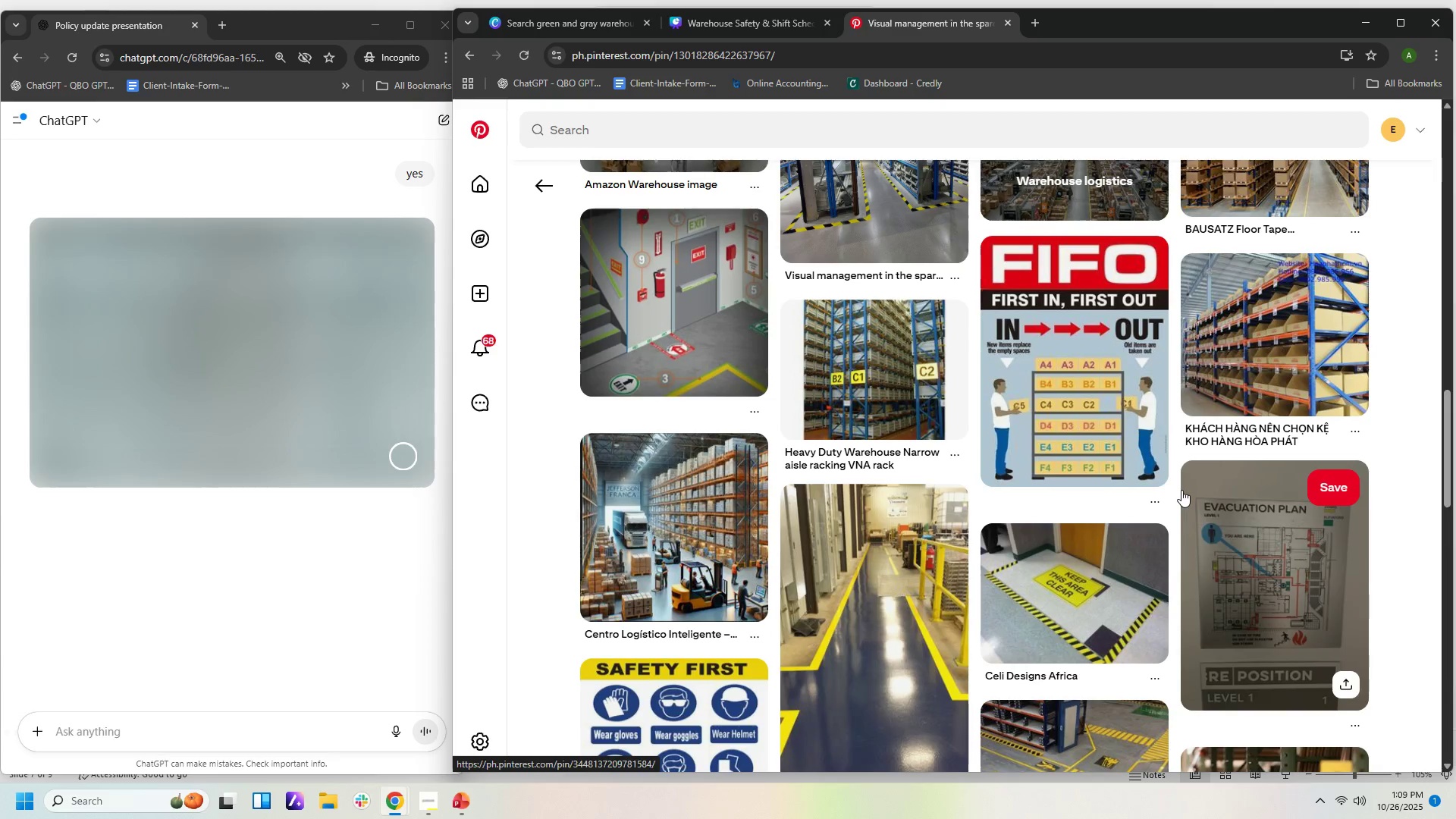 
scroll: coordinate [1183, 495], scroll_direction: down, amount: 16.0
 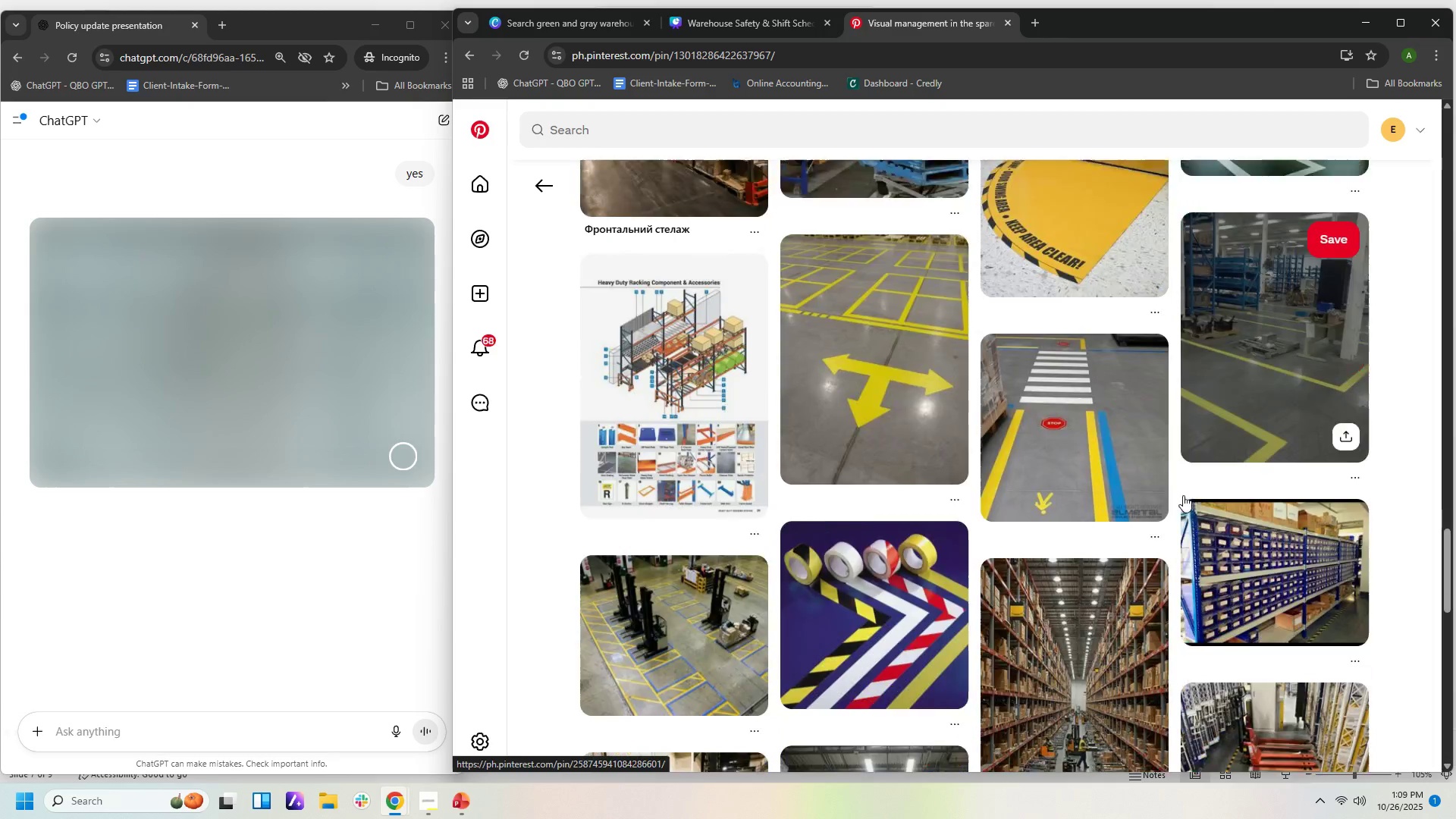 
scroll: coordinate [1186, 496], scroll_direction: down, amount: 10.0
 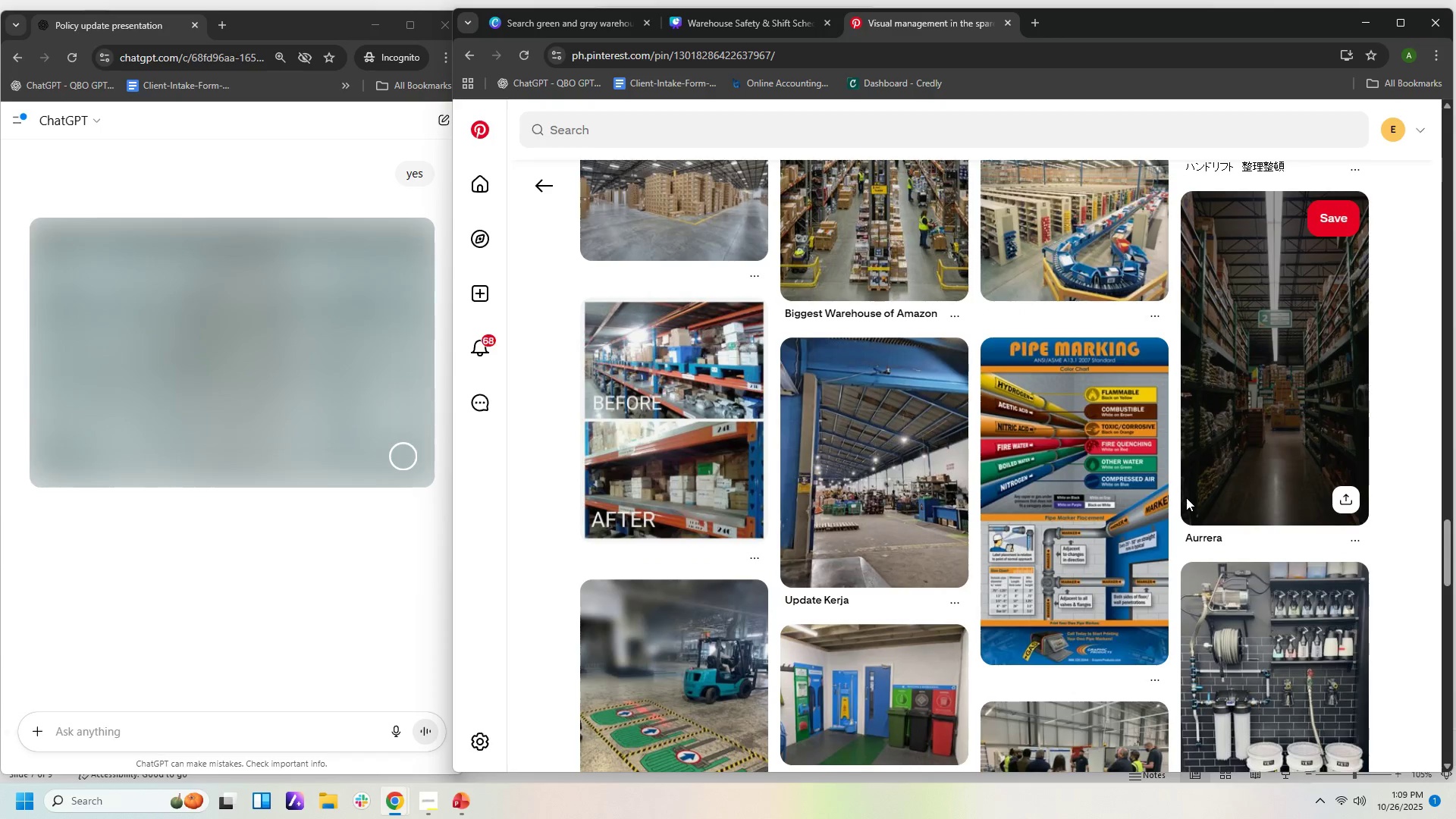 
scroll: coordinate [1188, 500], scroll_direction: down, amount: 15.0
 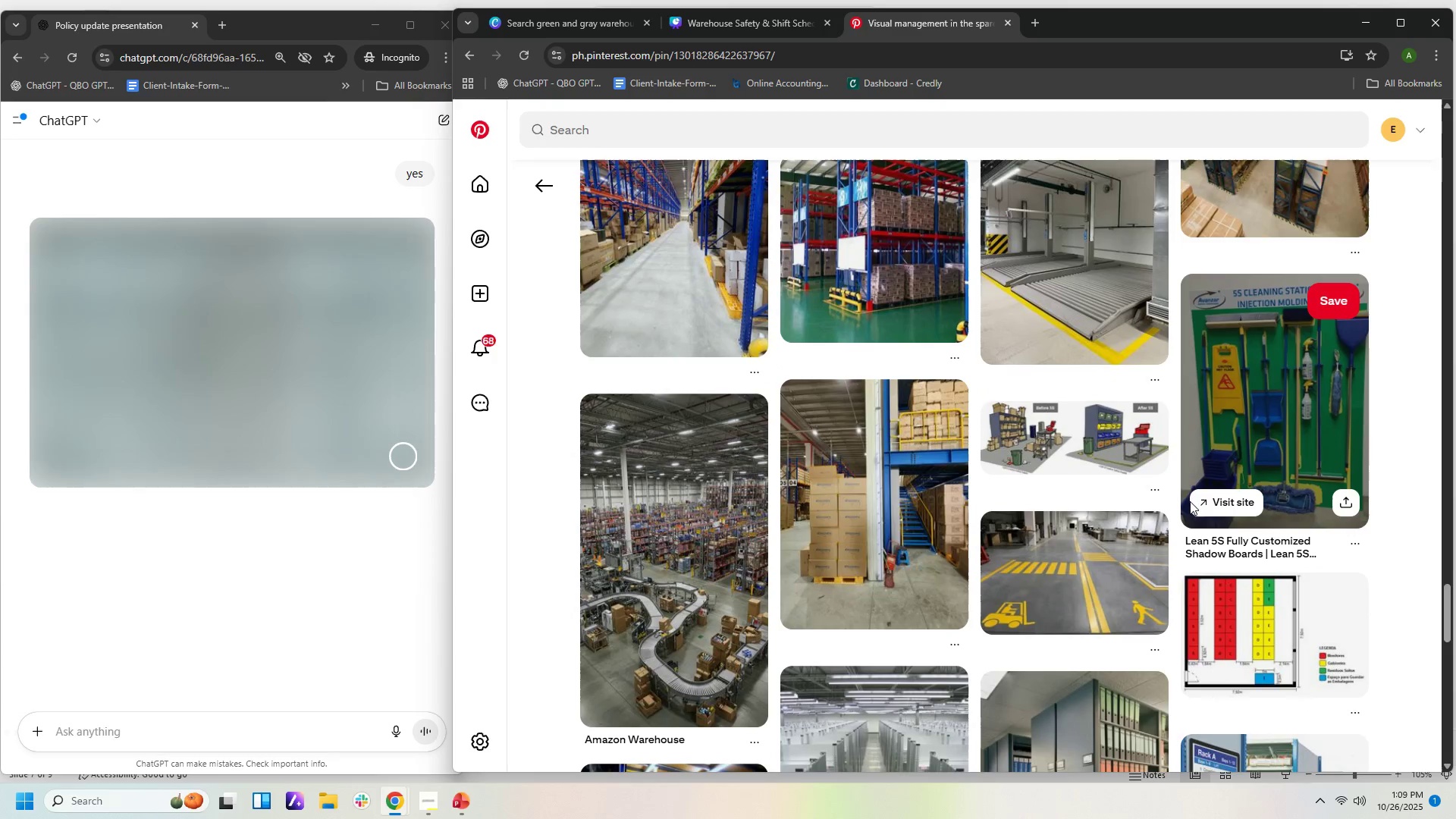 
scroll: coordinate [1190, 501], scroll_direction: down, amount: 3.0
 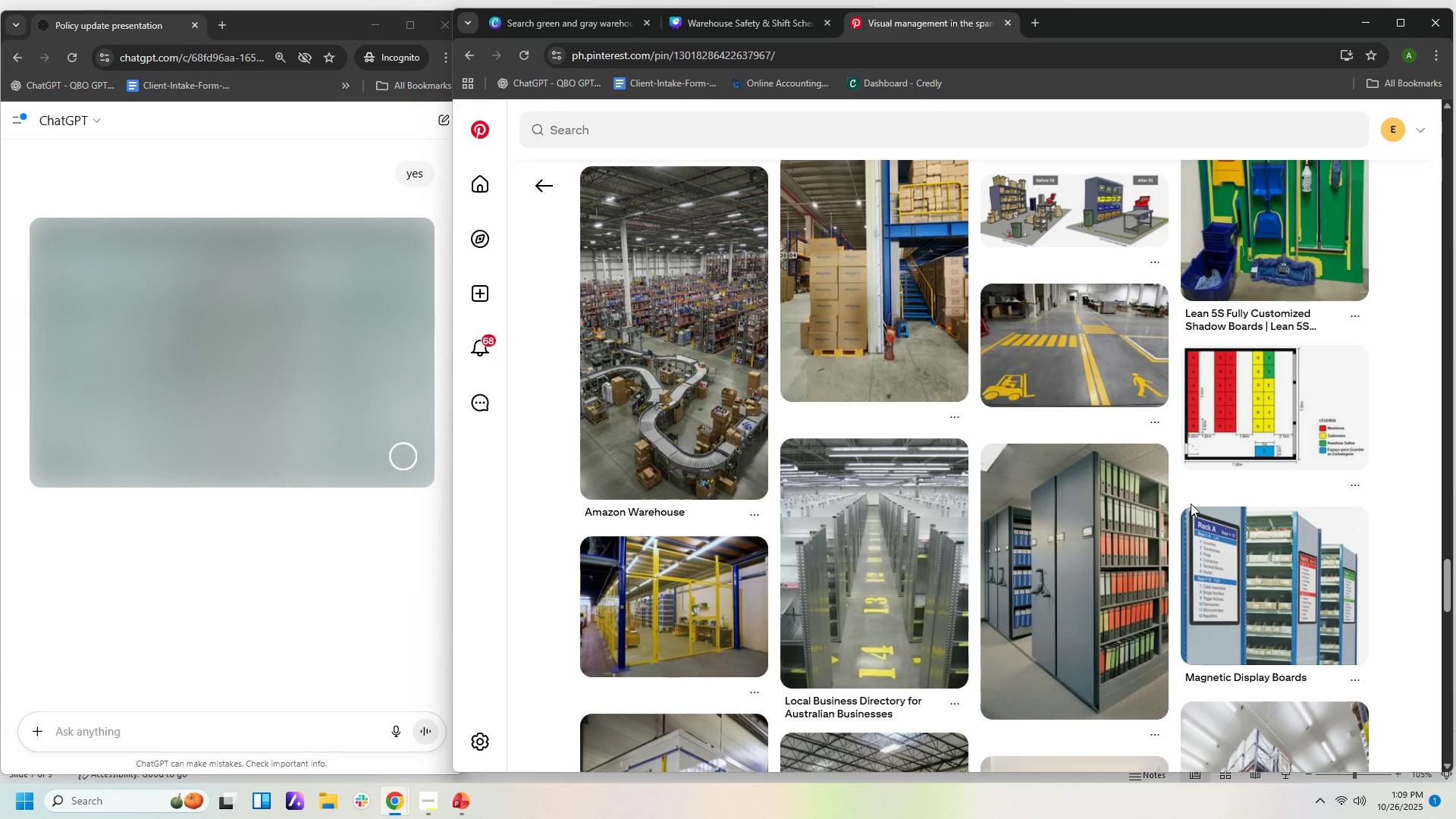 
wait(6.4)
 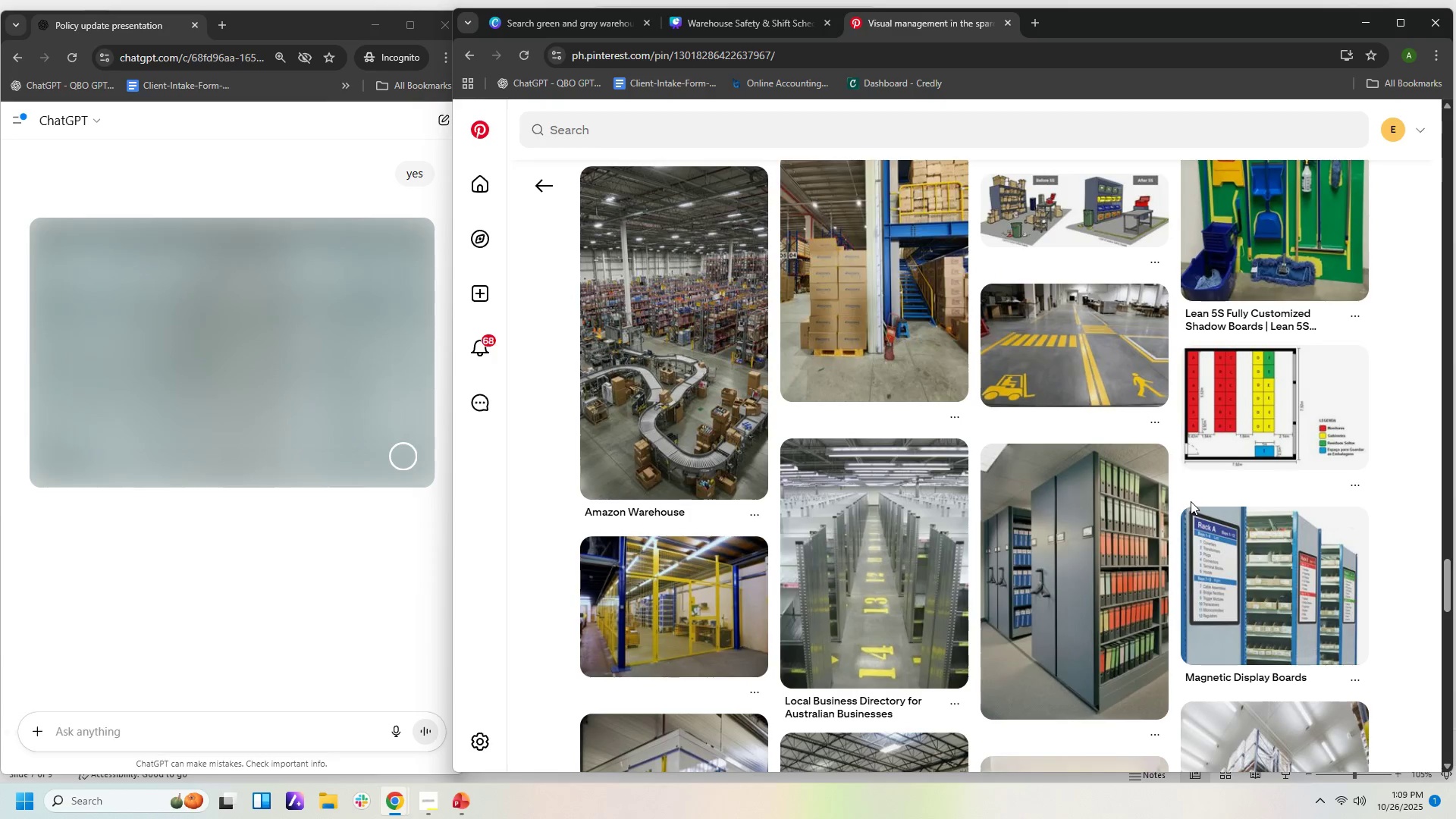 
scroll: coordinate [1191, 504], scroll_direction: down, amount: 12.0
 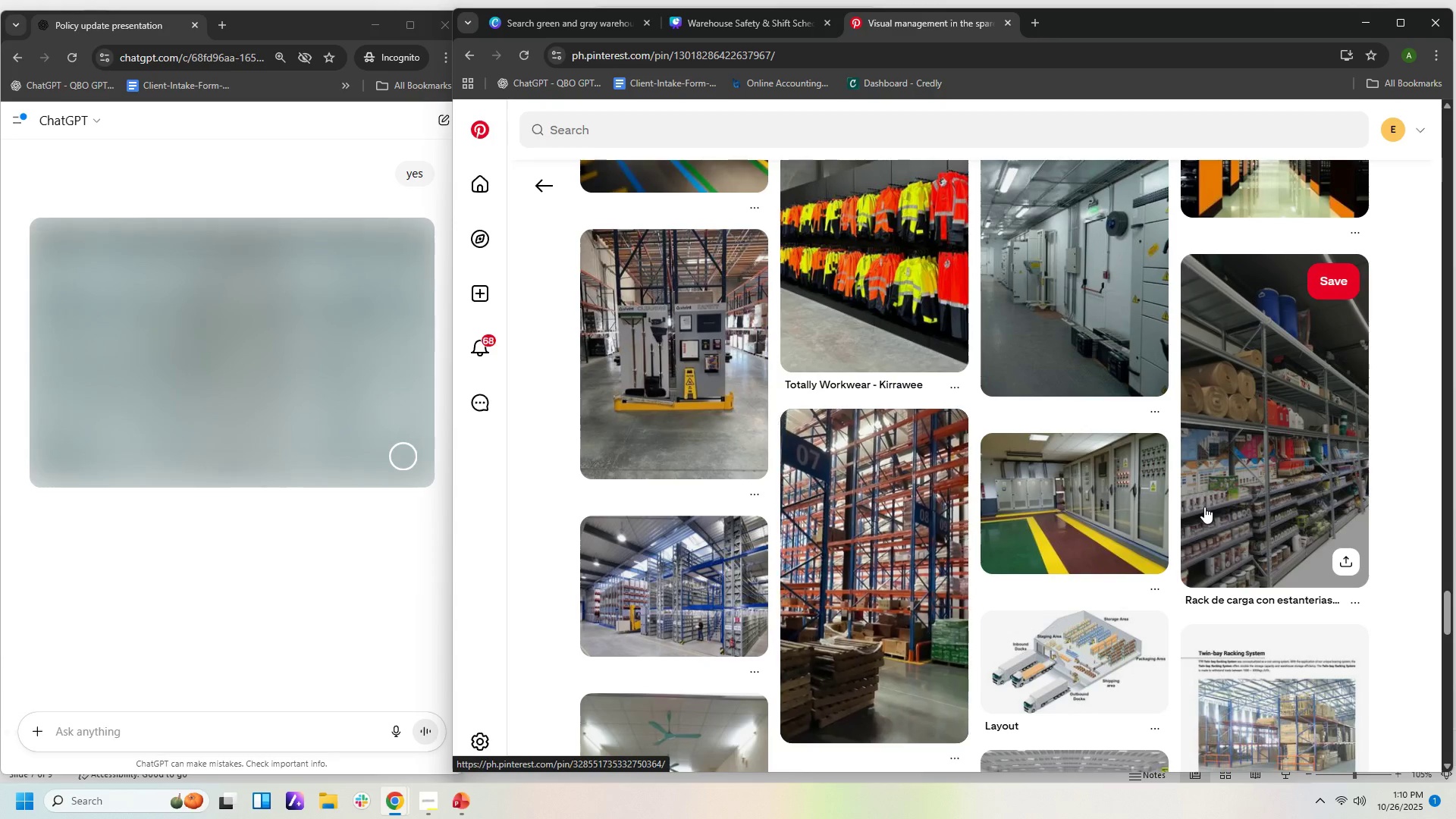 
wait(16.19)
 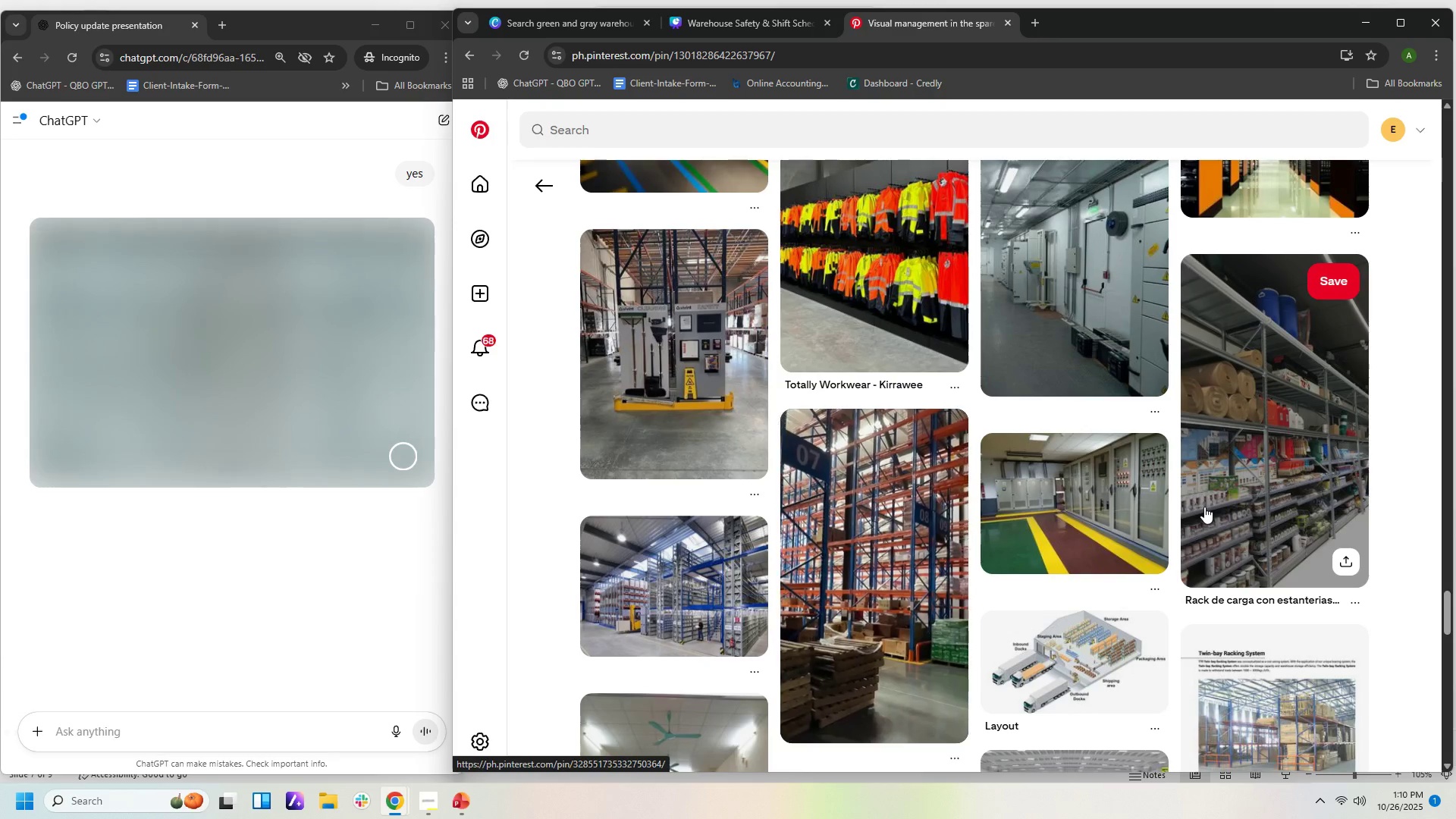 
scroll: coordinate [1168, 557], scroll_direction: down, amount: 6.0
 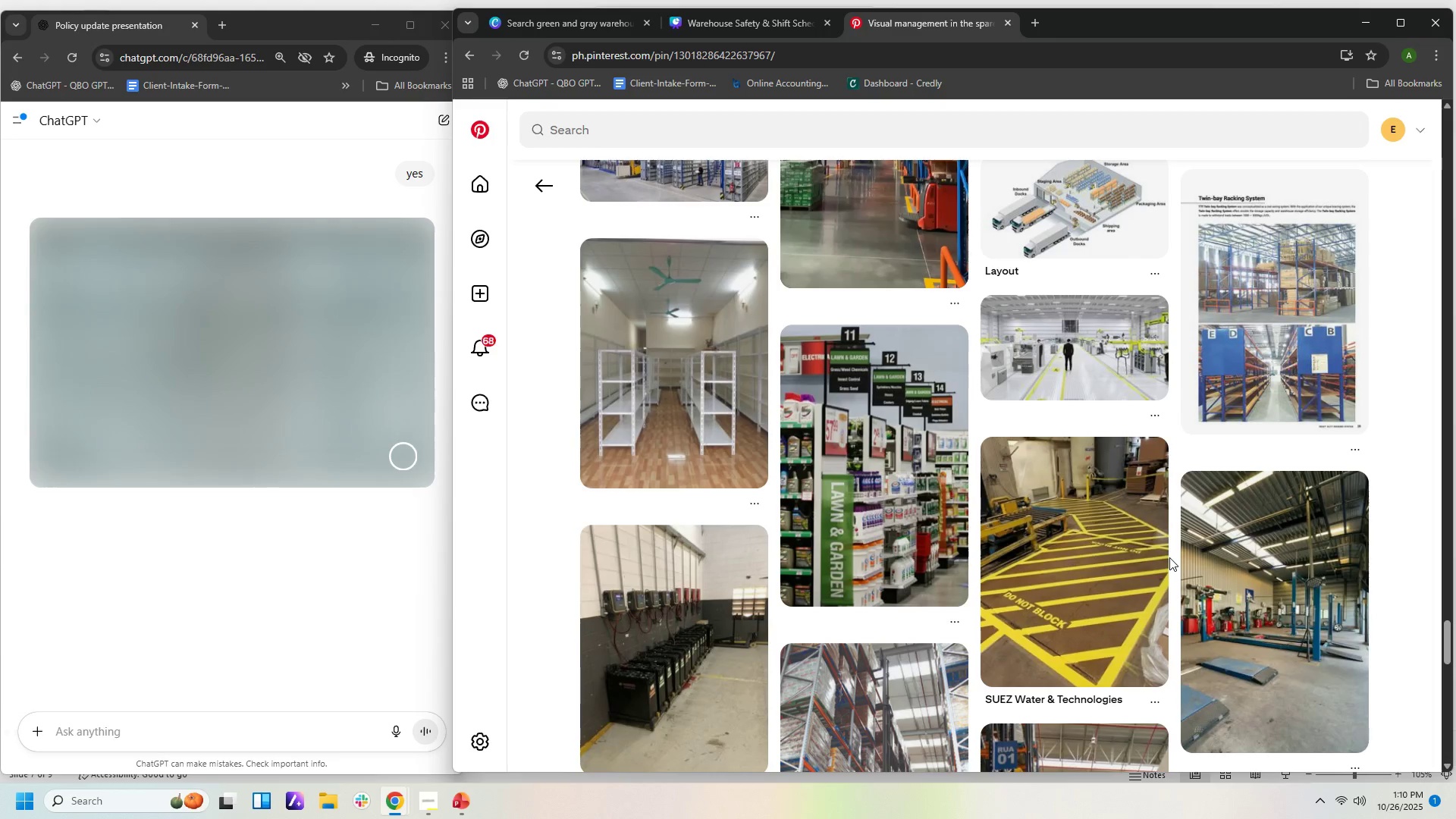 
wait(13.6)
 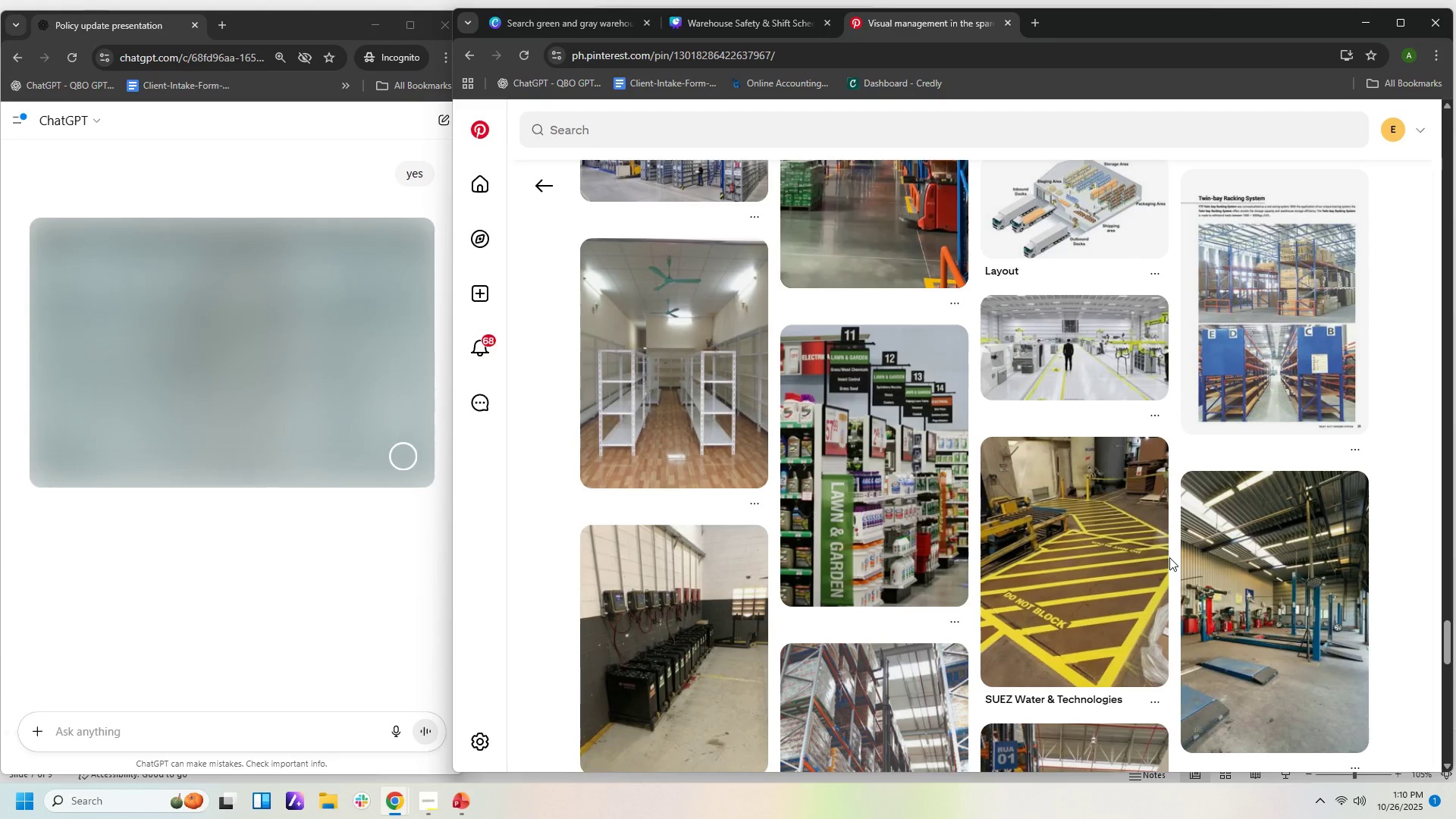 
scroll: coordinate [1212, 375], scroll_direction: down, amount: 27.0
 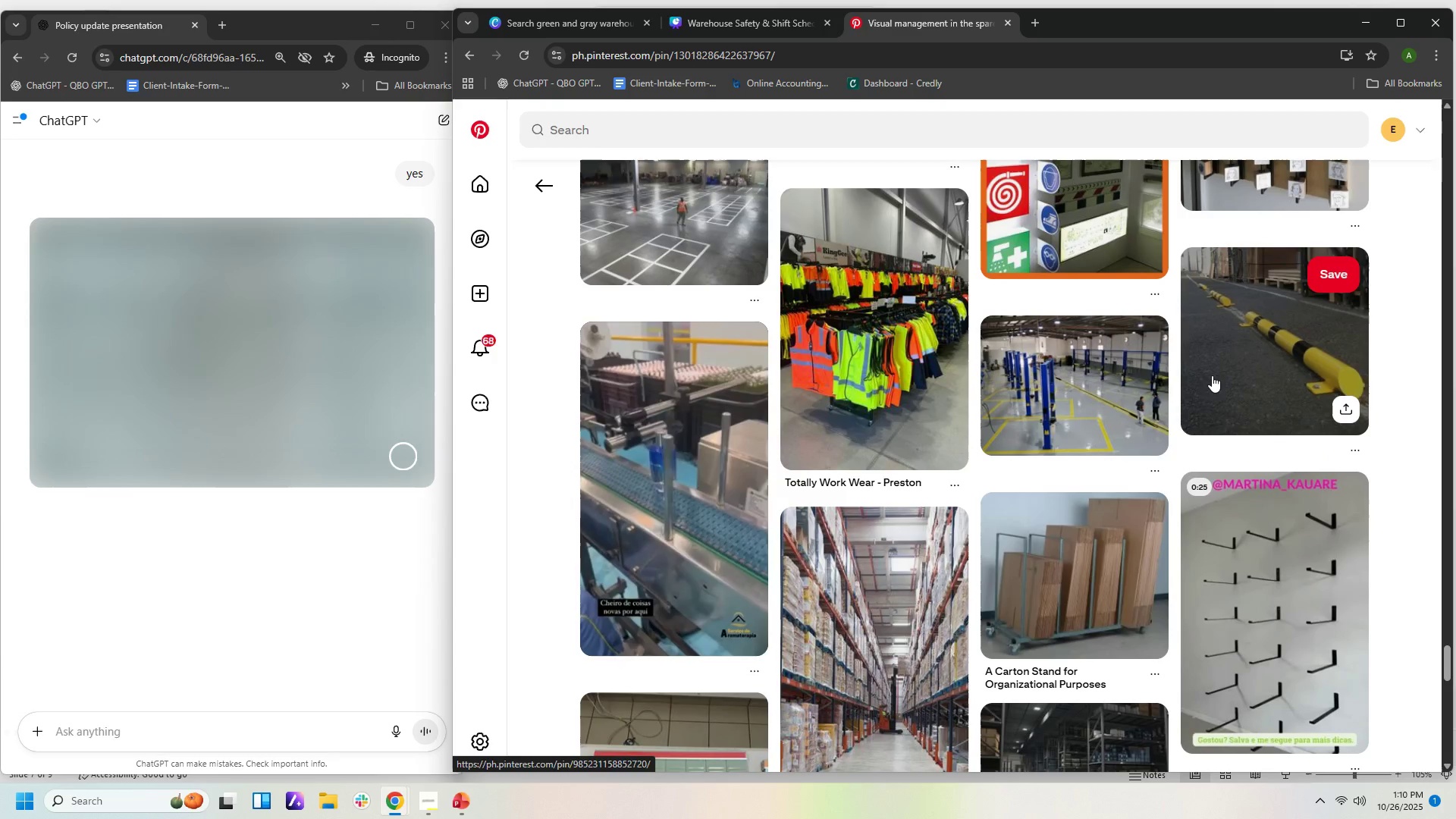 
scroll: coordinate [1218, 371], scroll_direction: down, amount: 16.0
 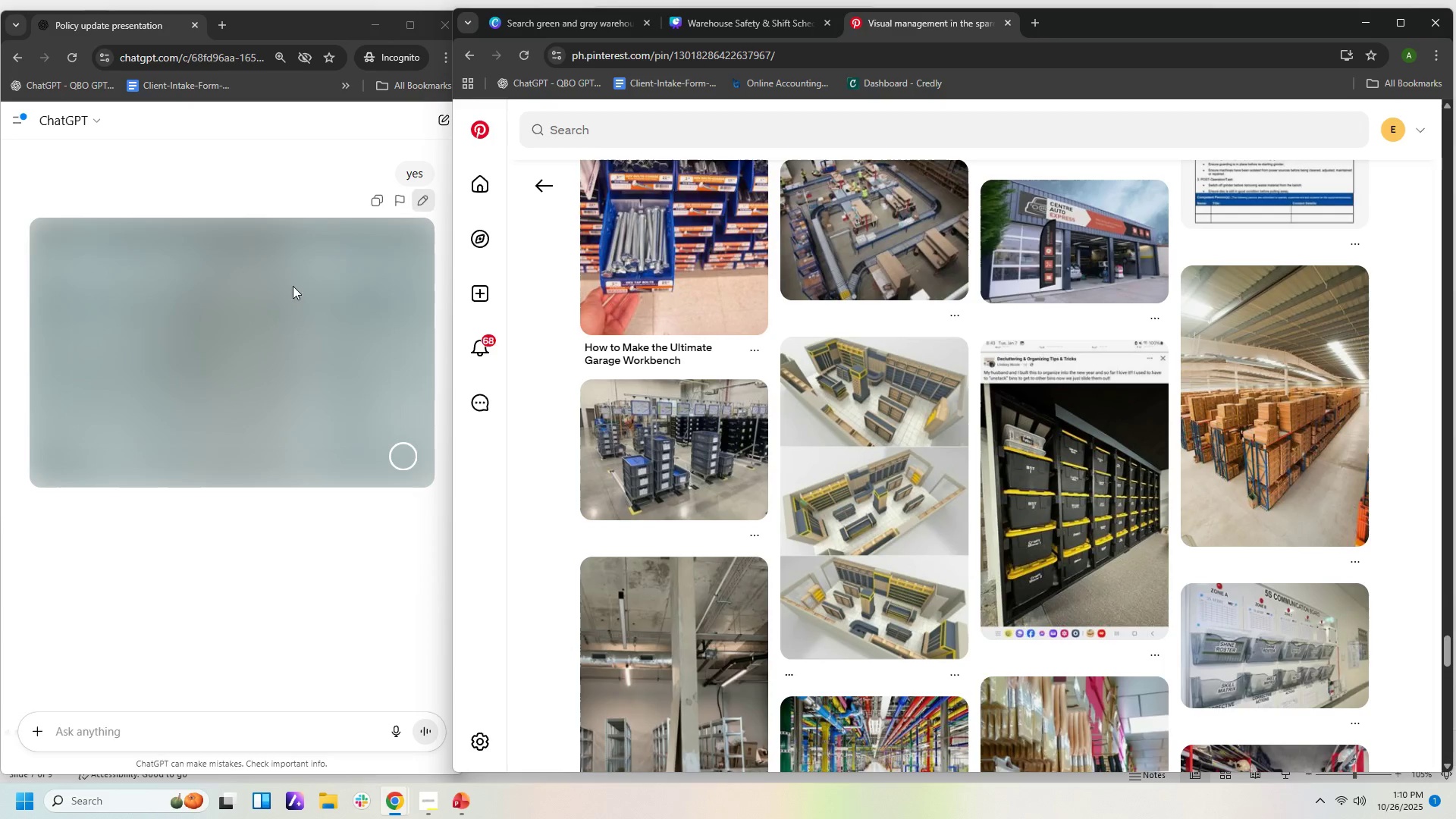 
left_click([262, 17])
 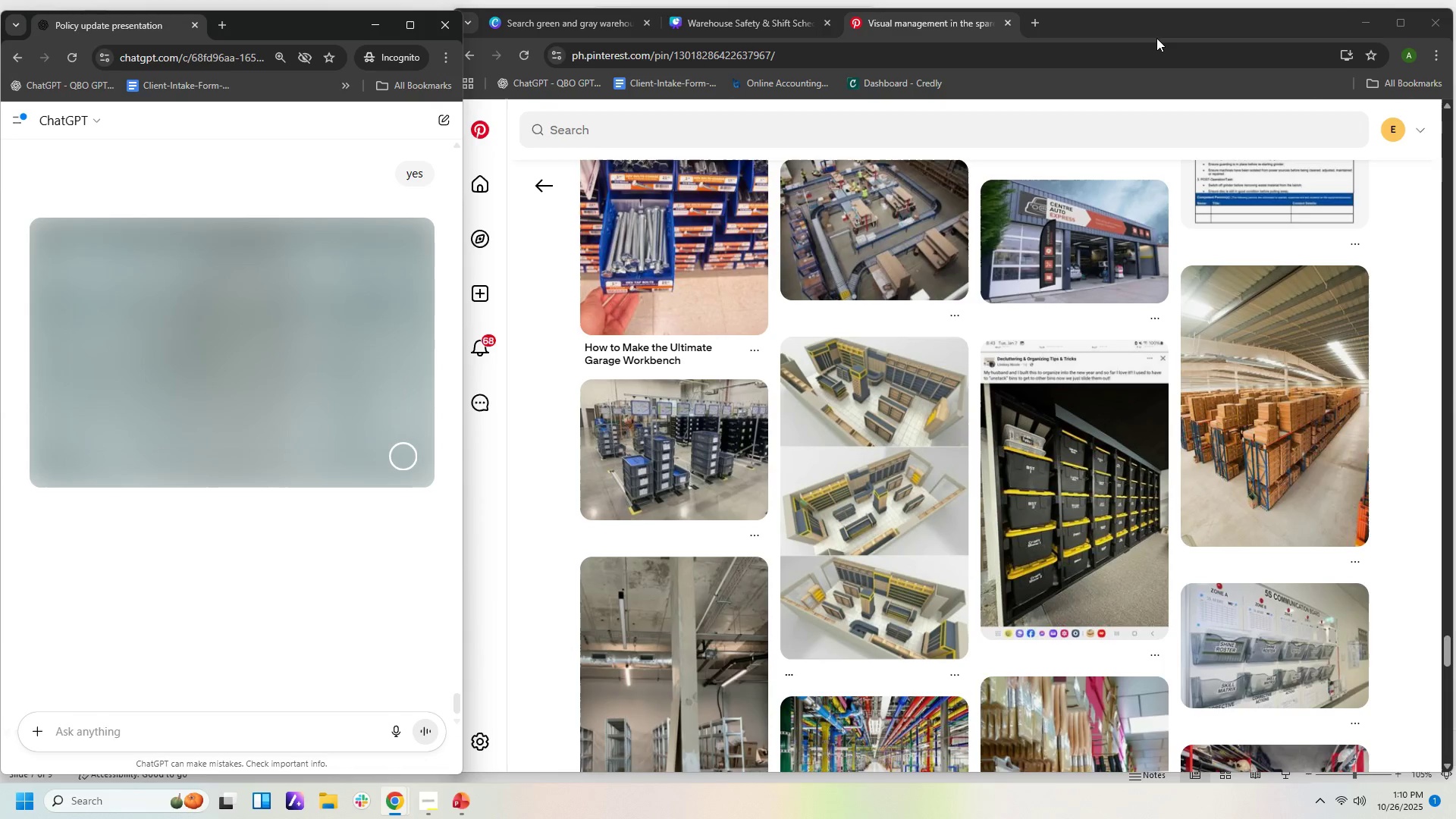 
left_click([1152, 17])
 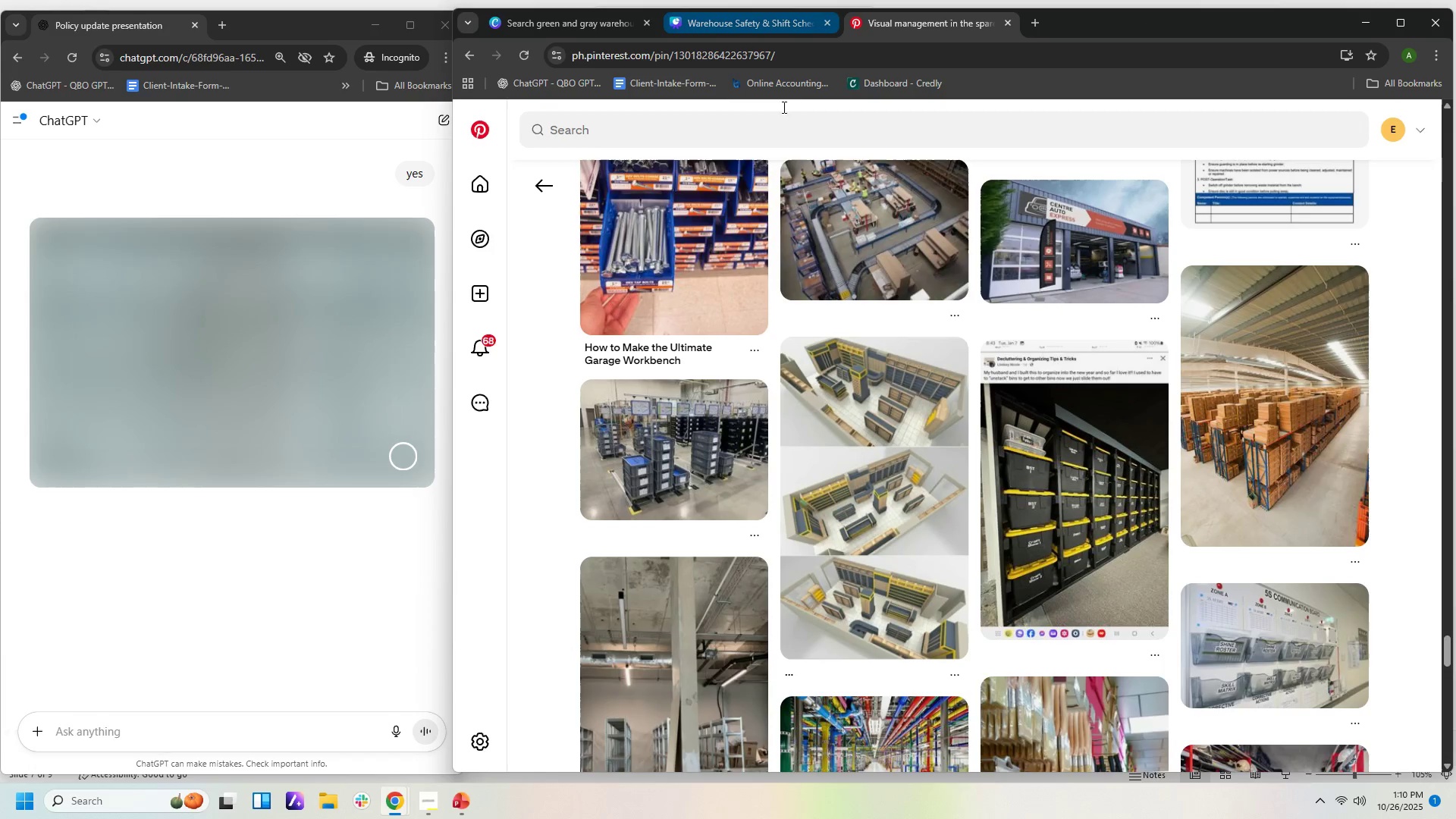 
scroll: coordinate [863, 351], scroll_direction: down, amount: 16.0
 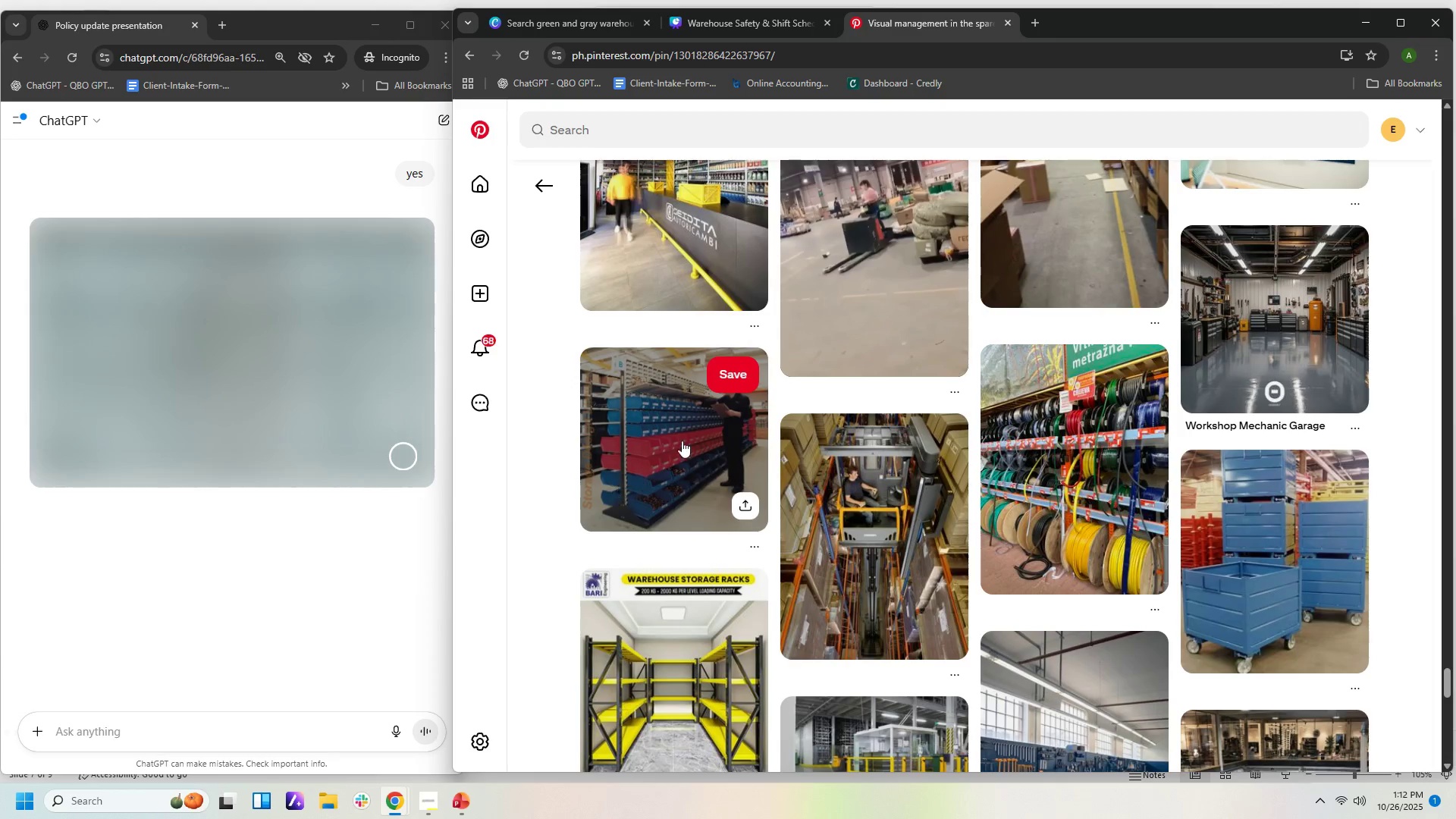 
wait(107.45)
 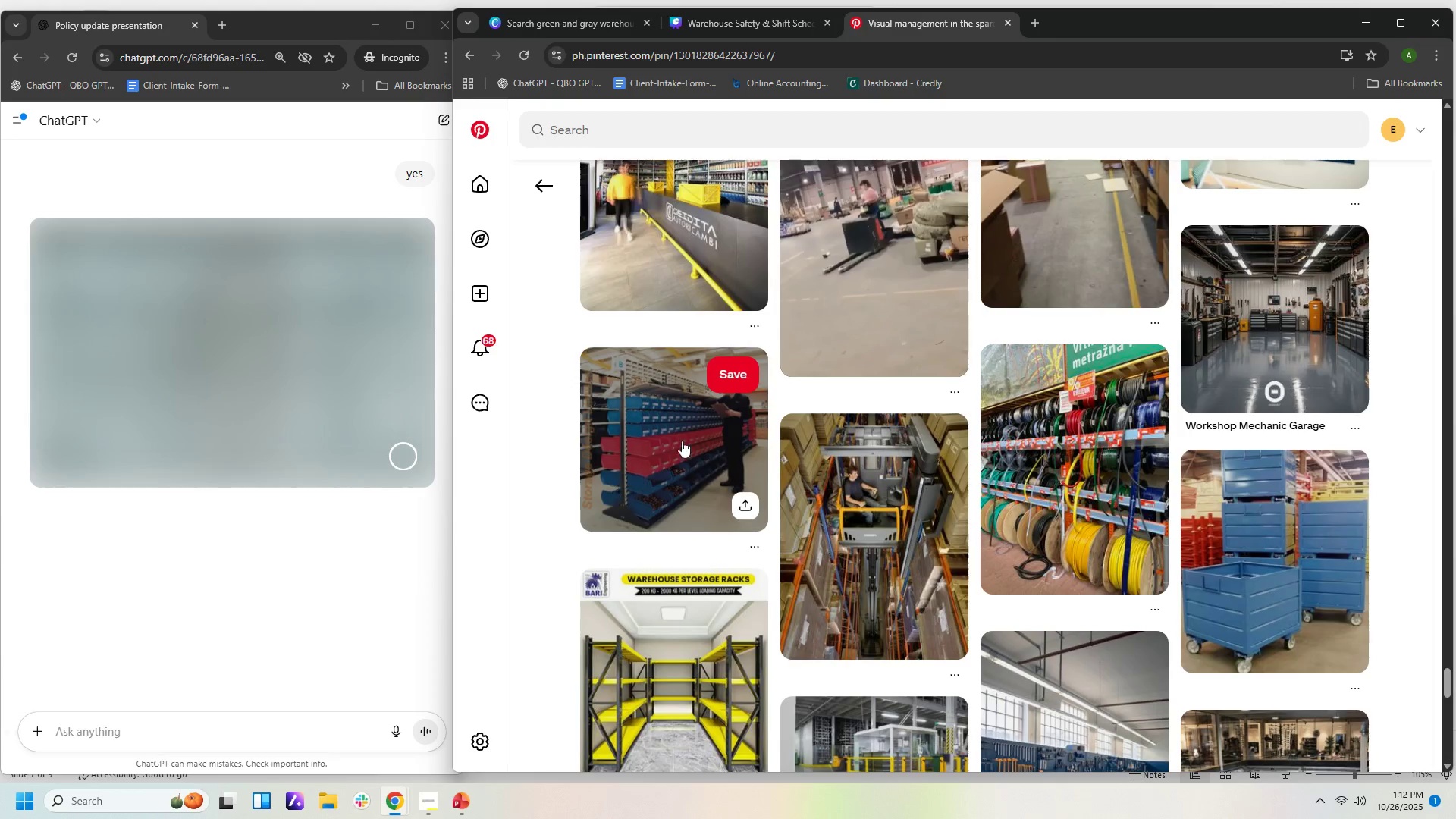 
mouse_move([639, 449])
 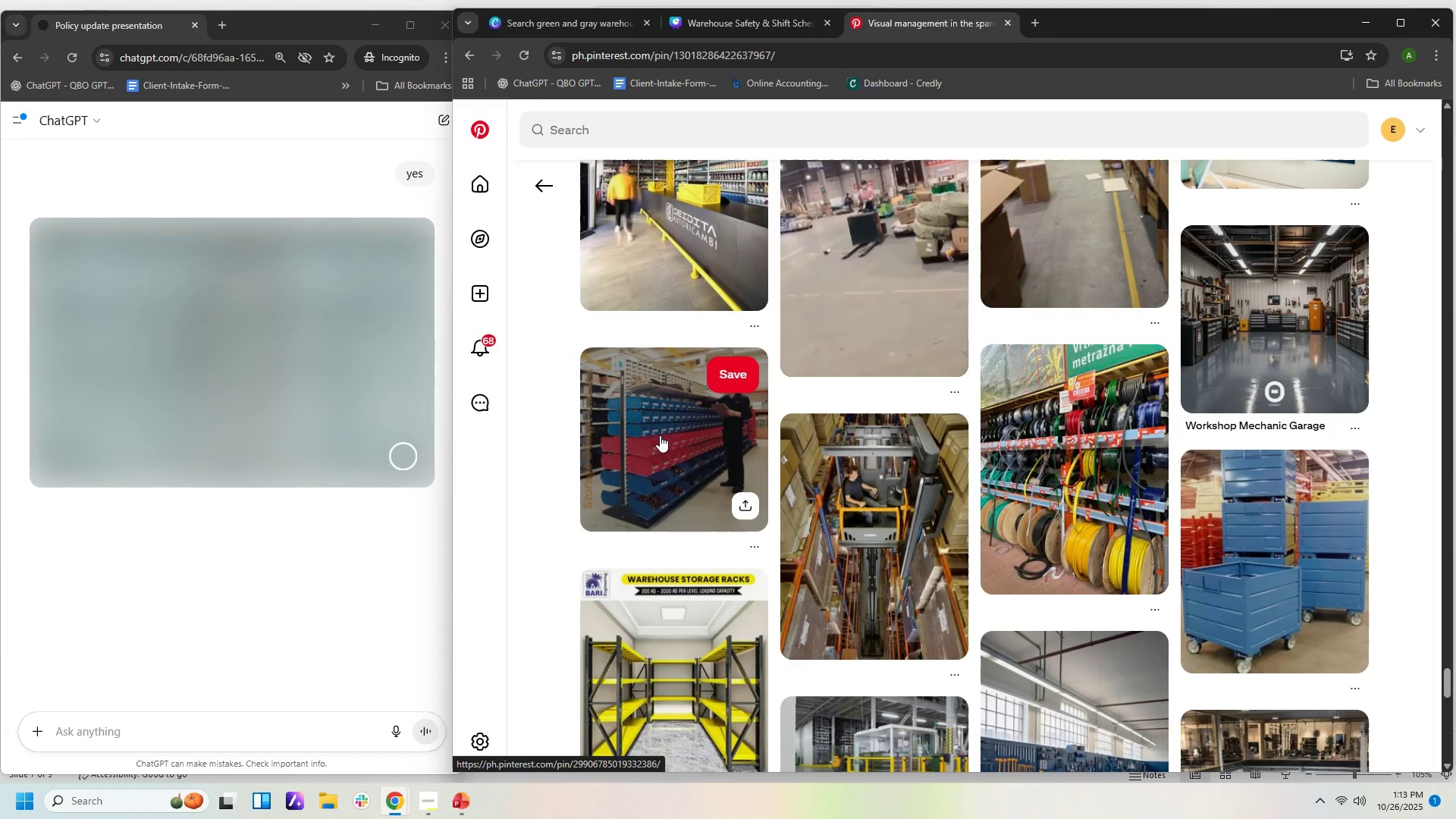 
wait(18.8)
 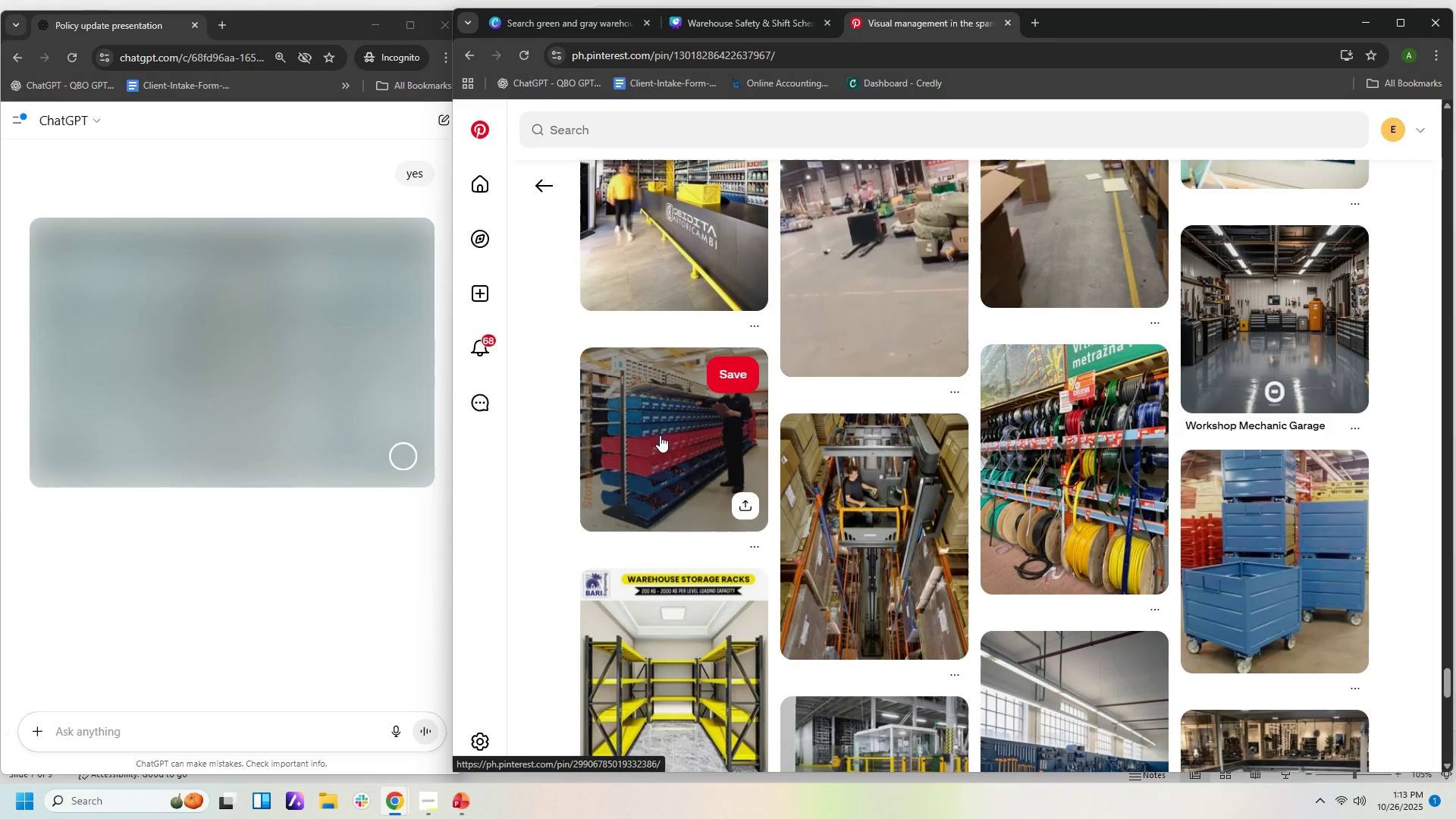 
mouse_move([629, 574])
 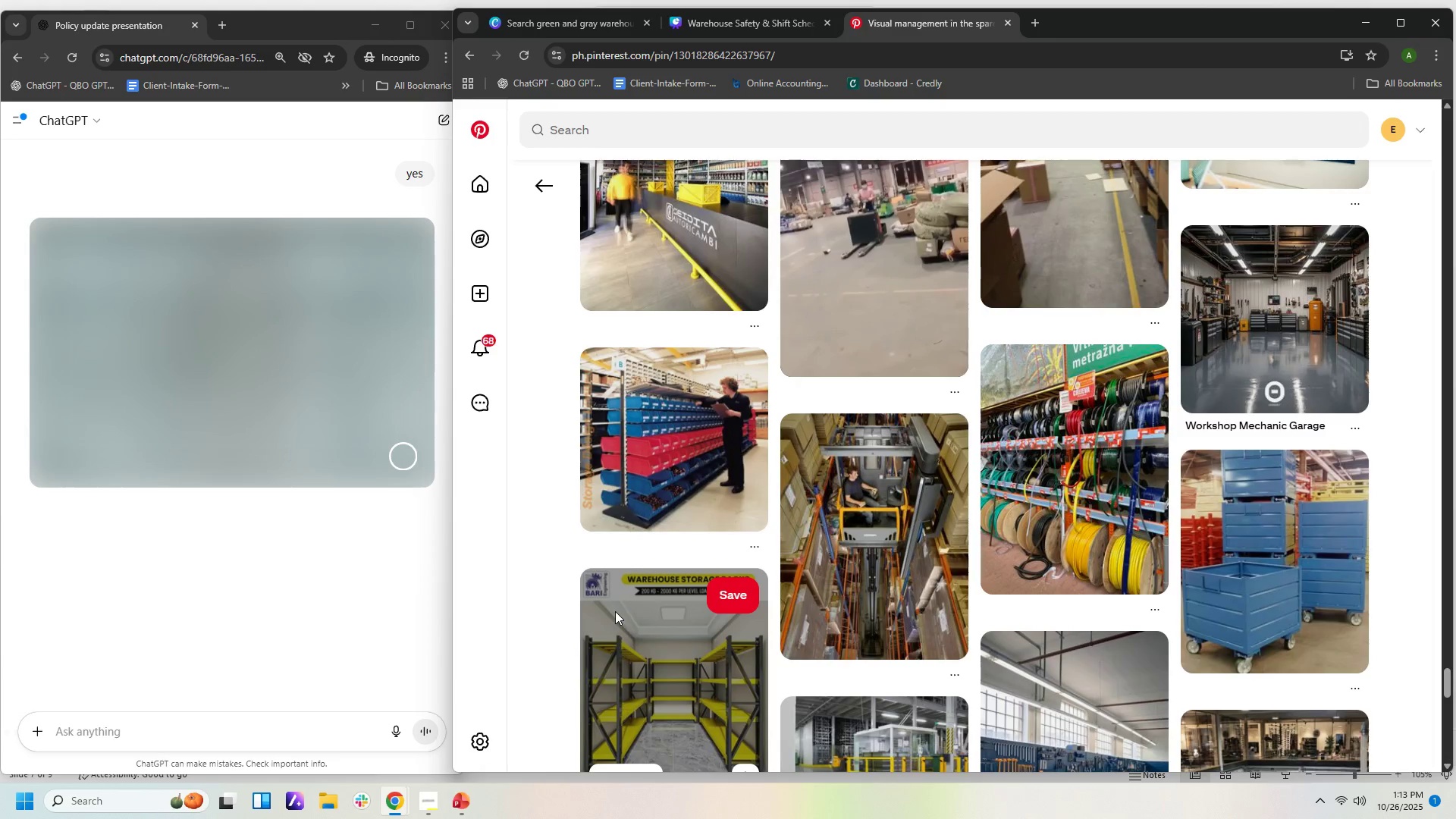 
mouse_move([732, 715])
 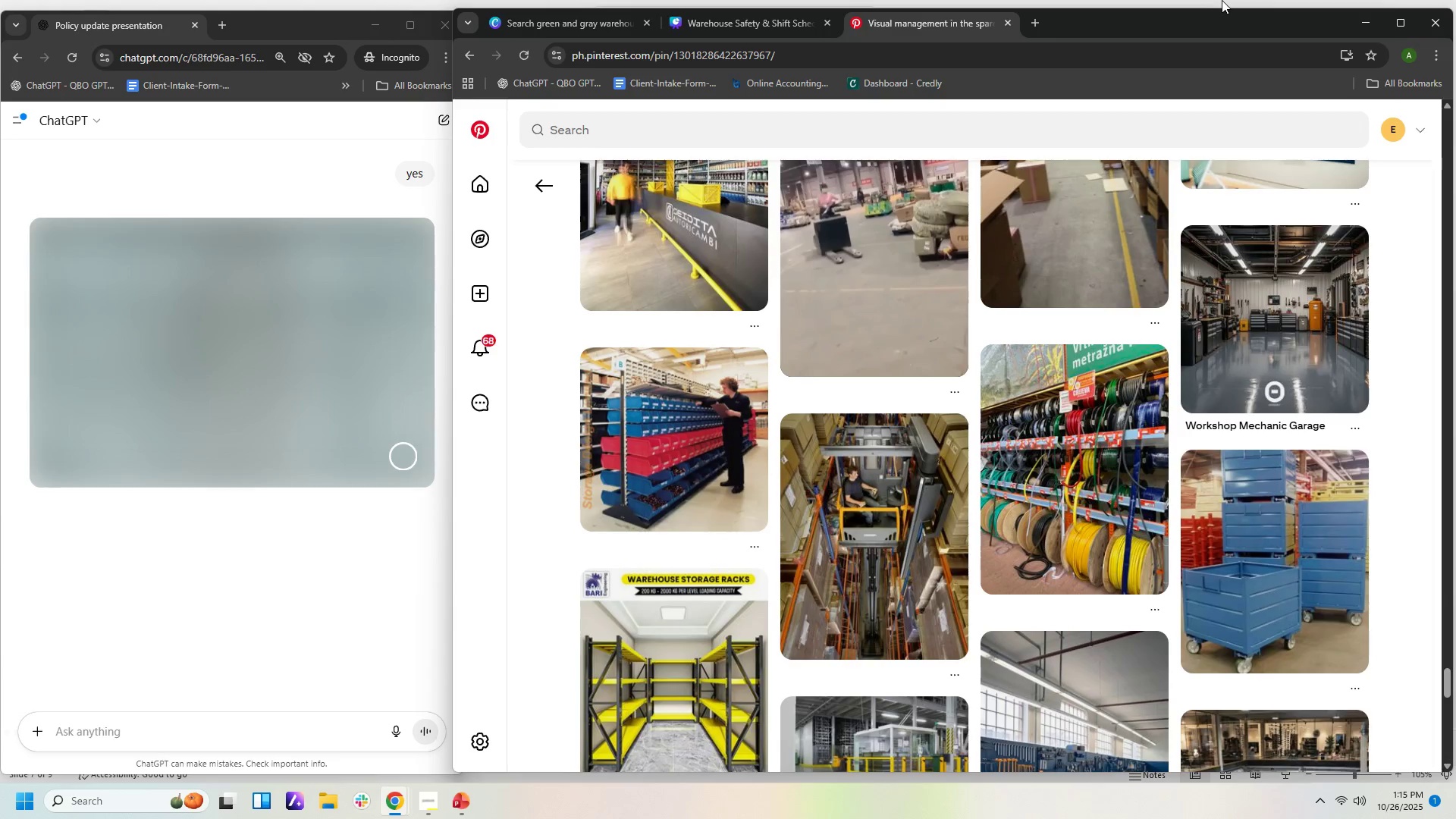 
wait(121.66)
 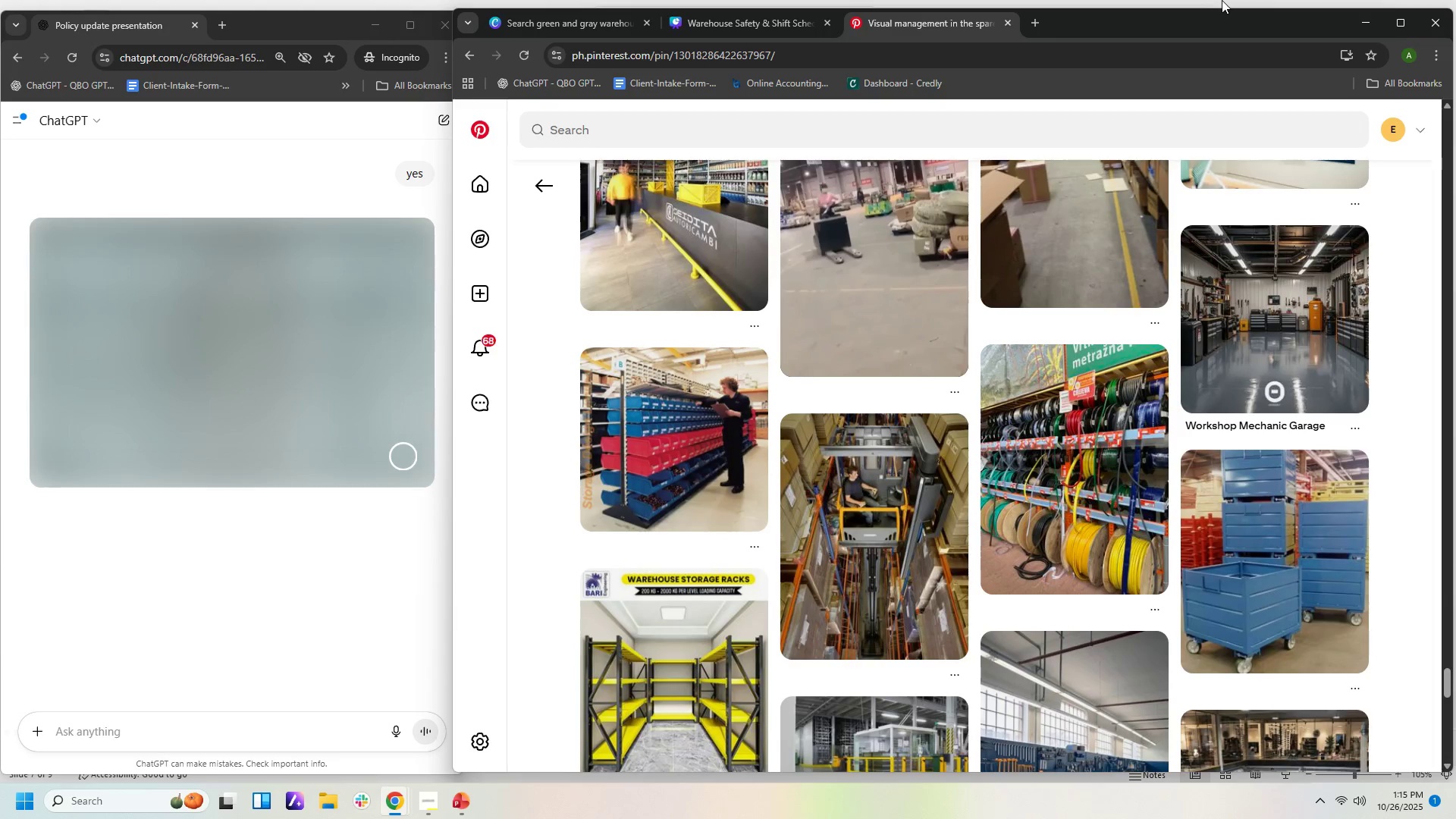 
left_click([340, 183])
 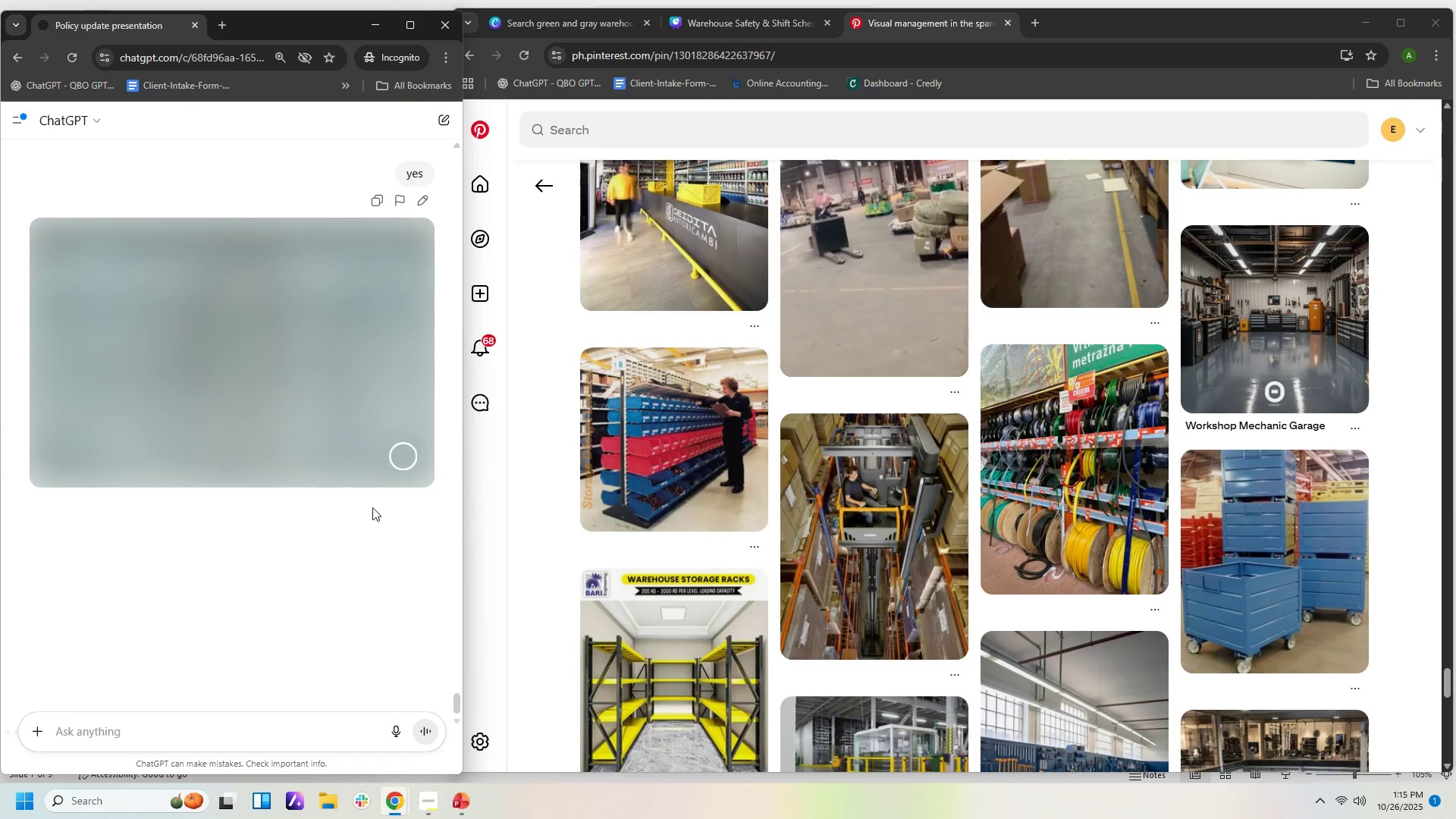 
scroll: coordinate [193, 435], scroll_direction: down, amount: 22.0
 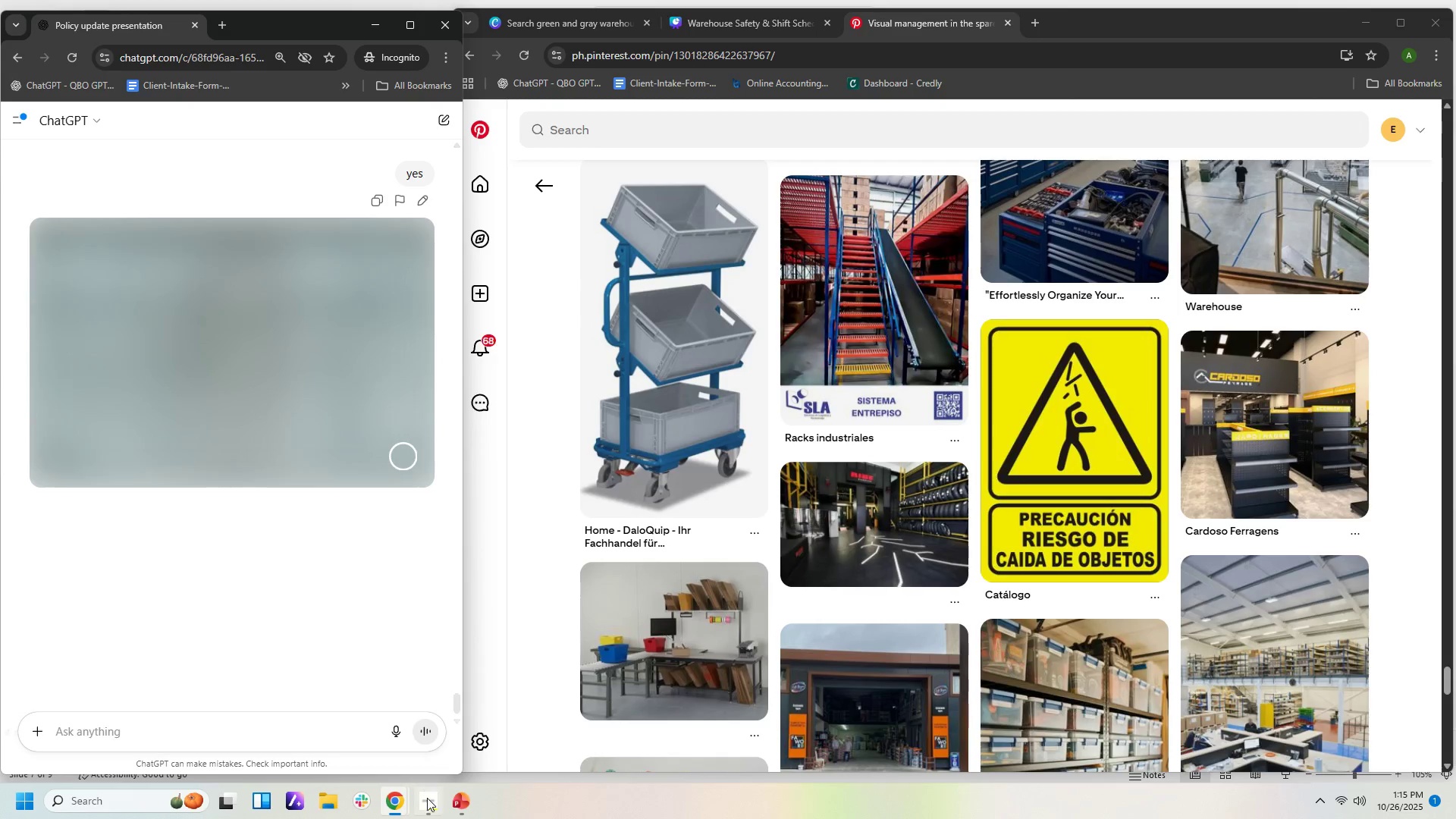 
wait(5.14)
 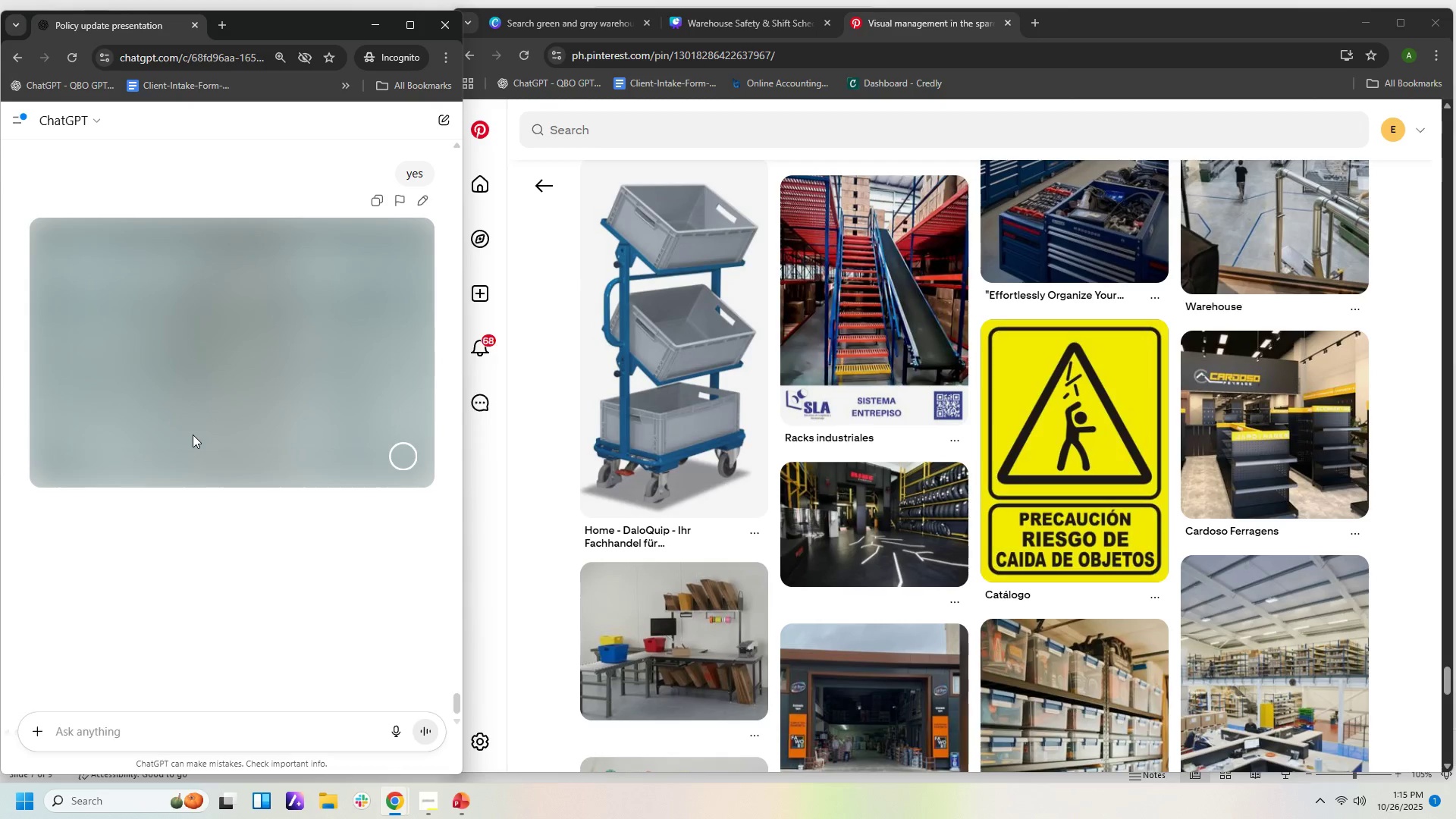 
left_click([430, 804])